 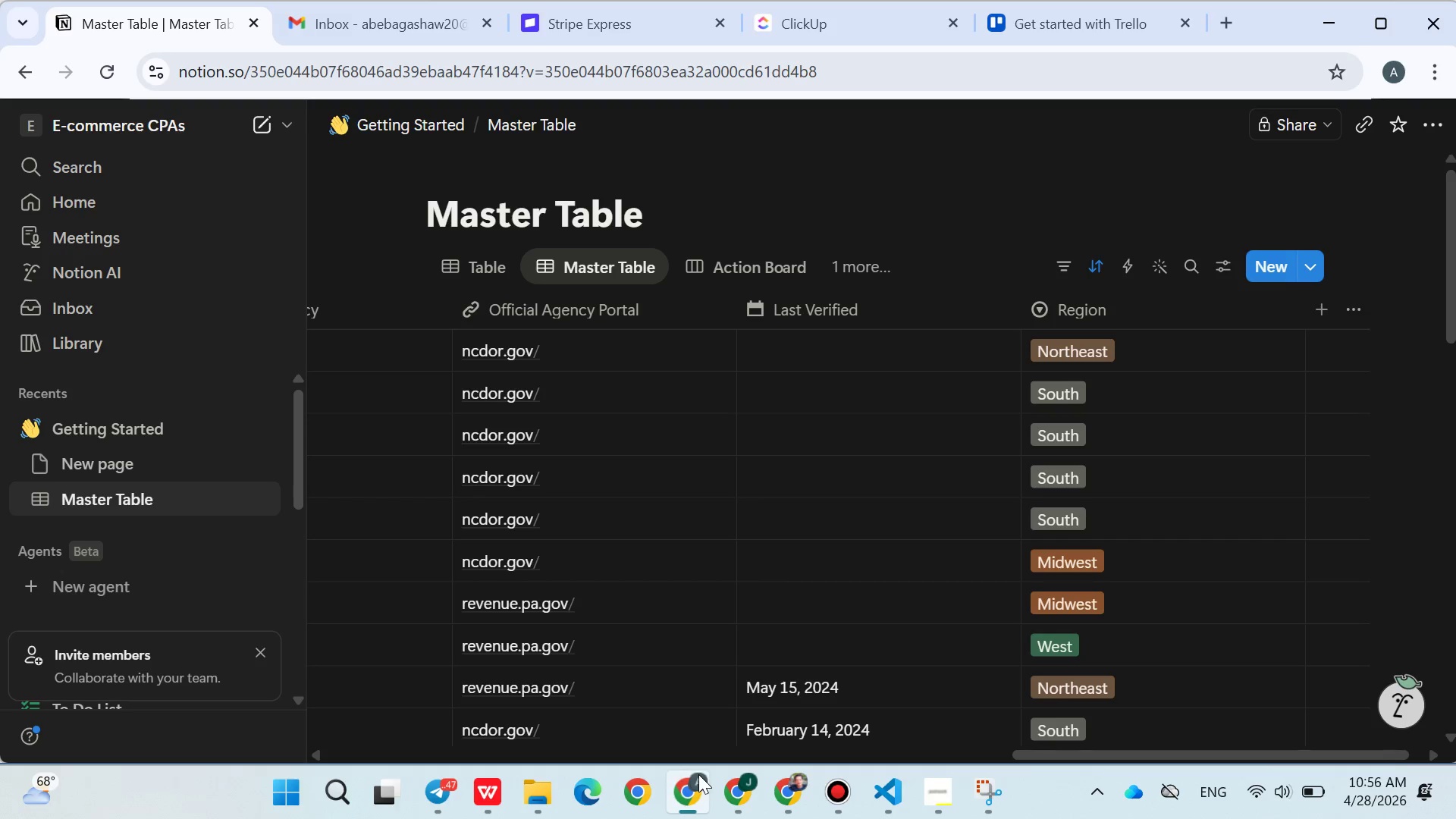 
left_click([797, 299])
 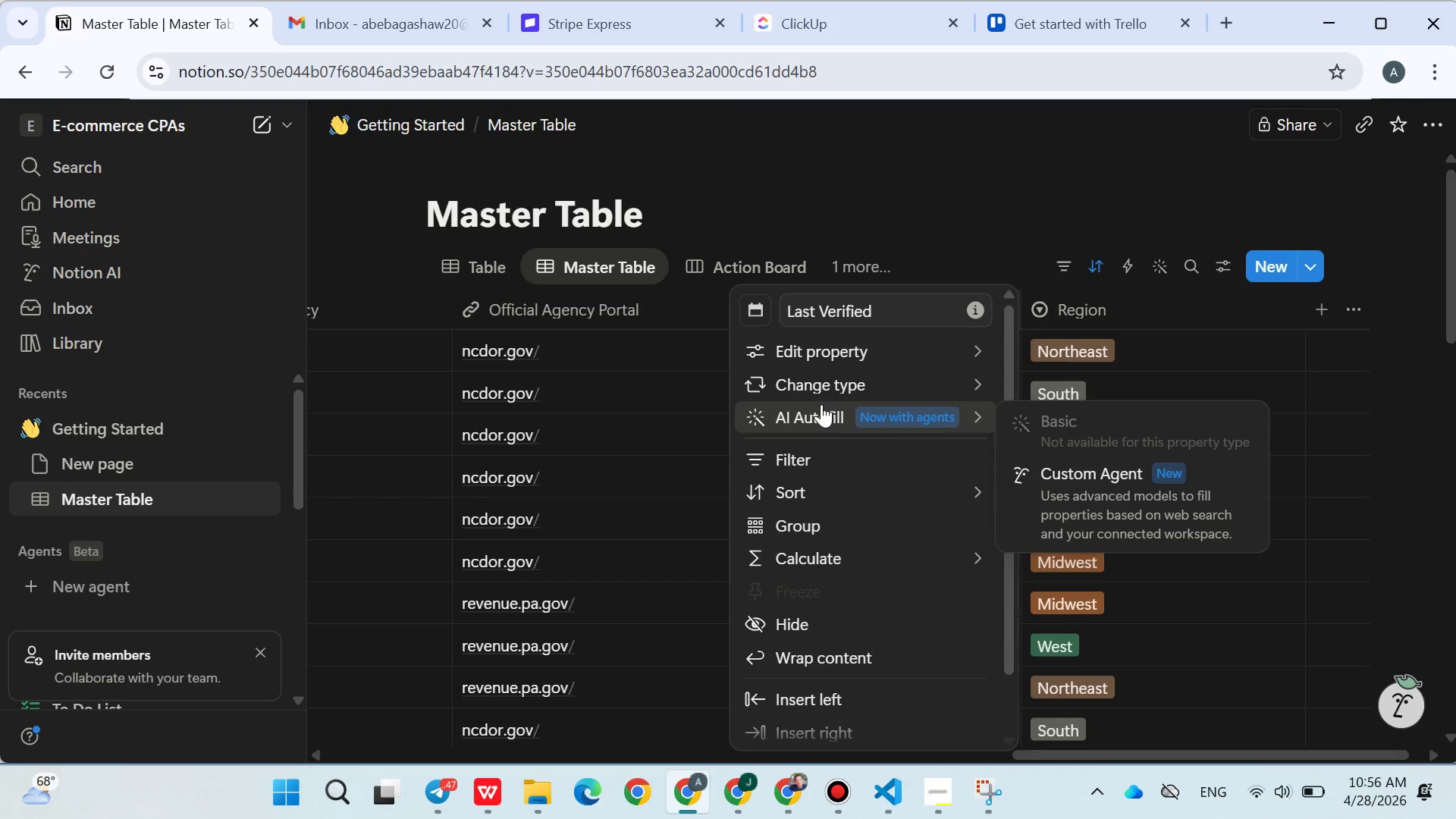 
left_click([820, 384])
 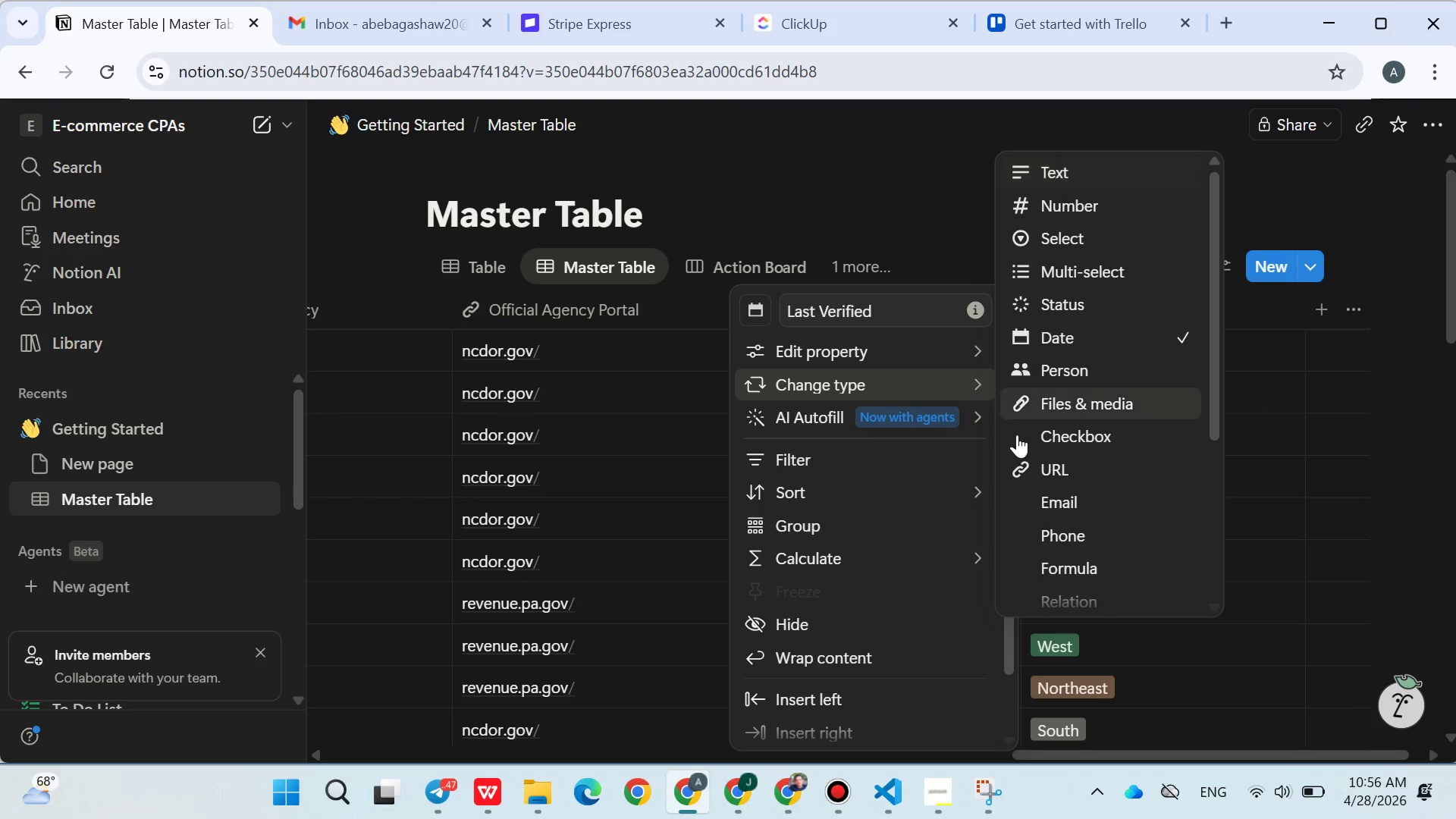 
scroll: coordinate [1024, 467], scroll_direction: down, amount: 2.0
 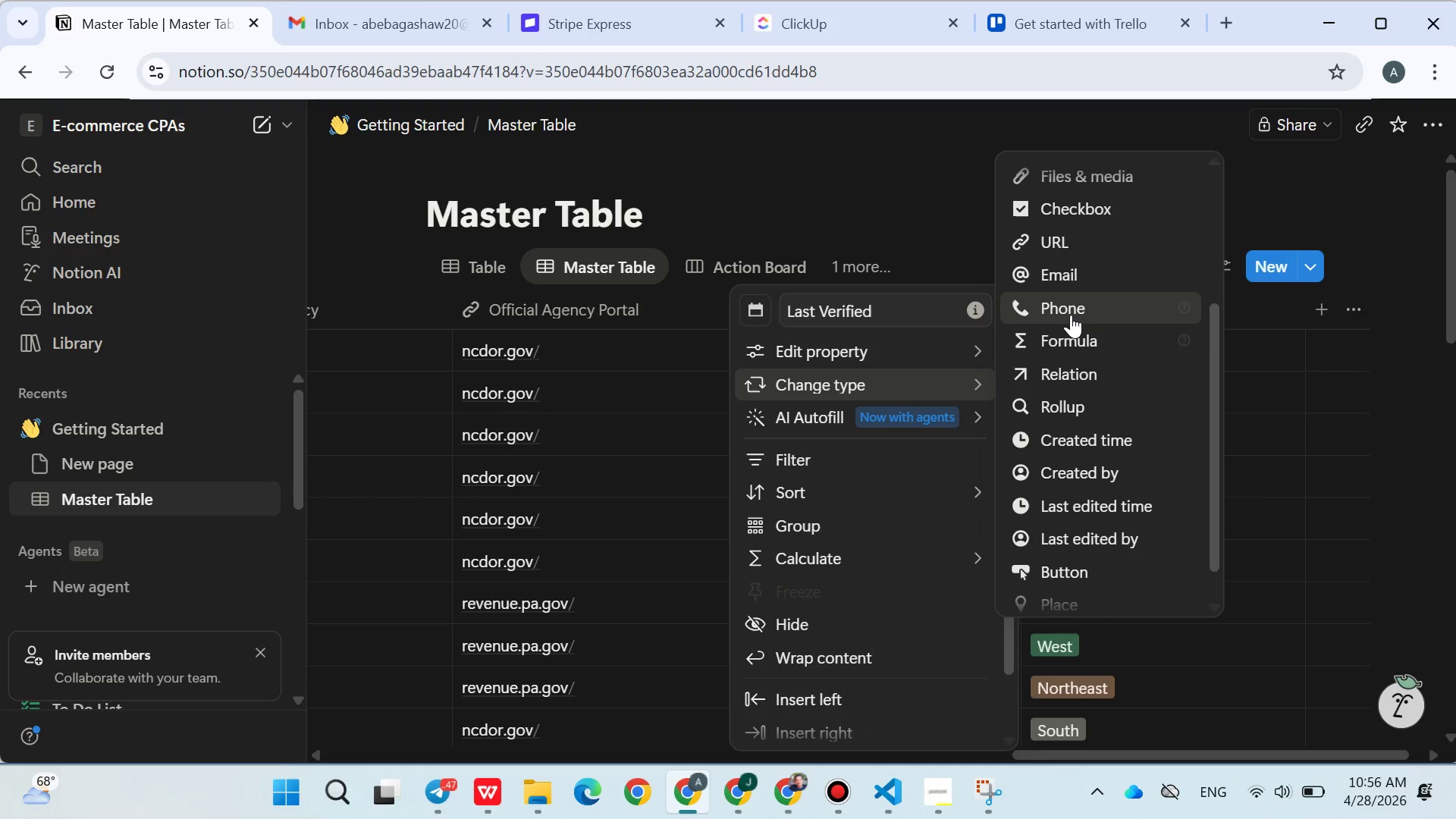 
left_click([1079, 353])
 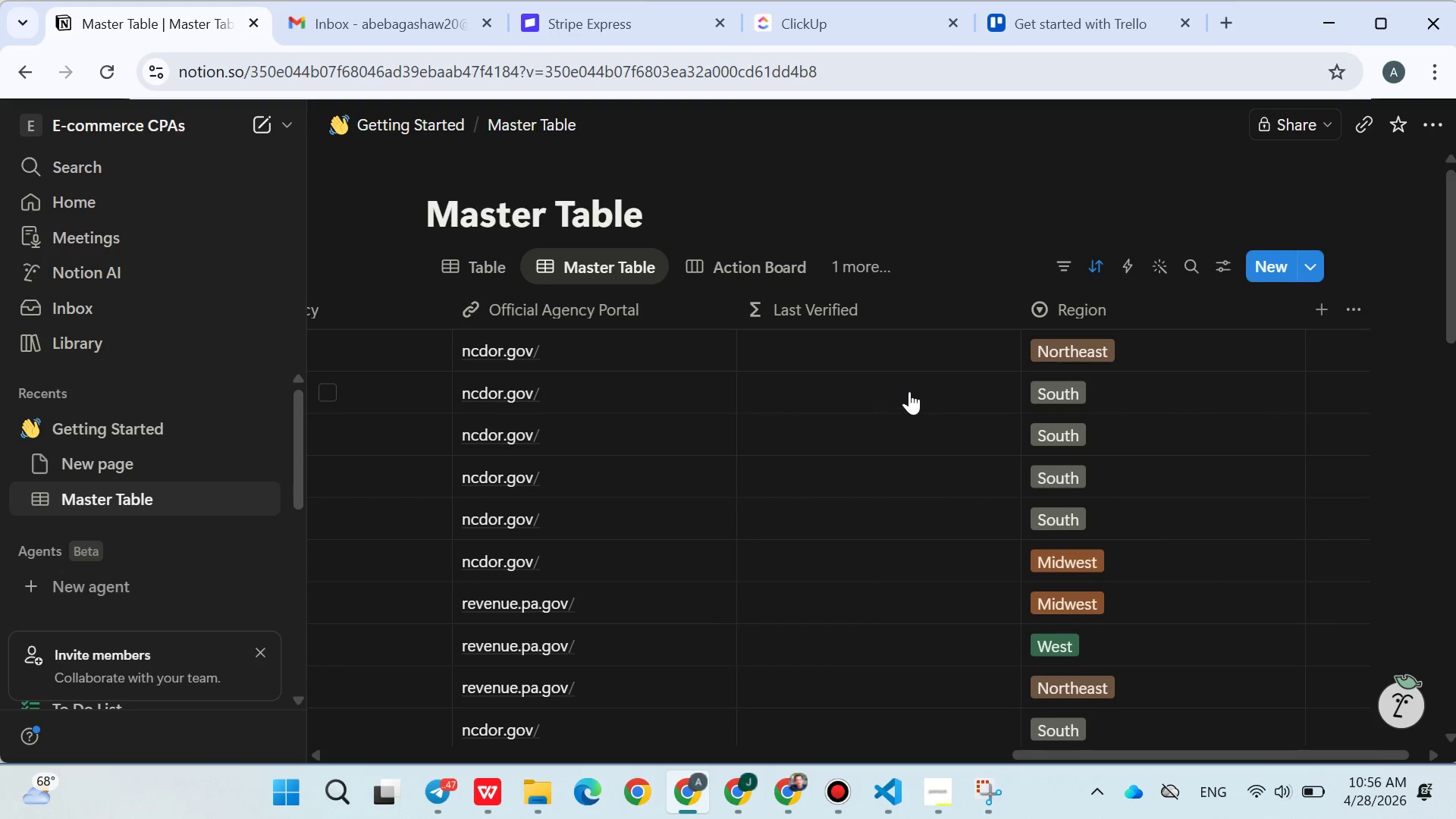 
left_click([880, 347])
 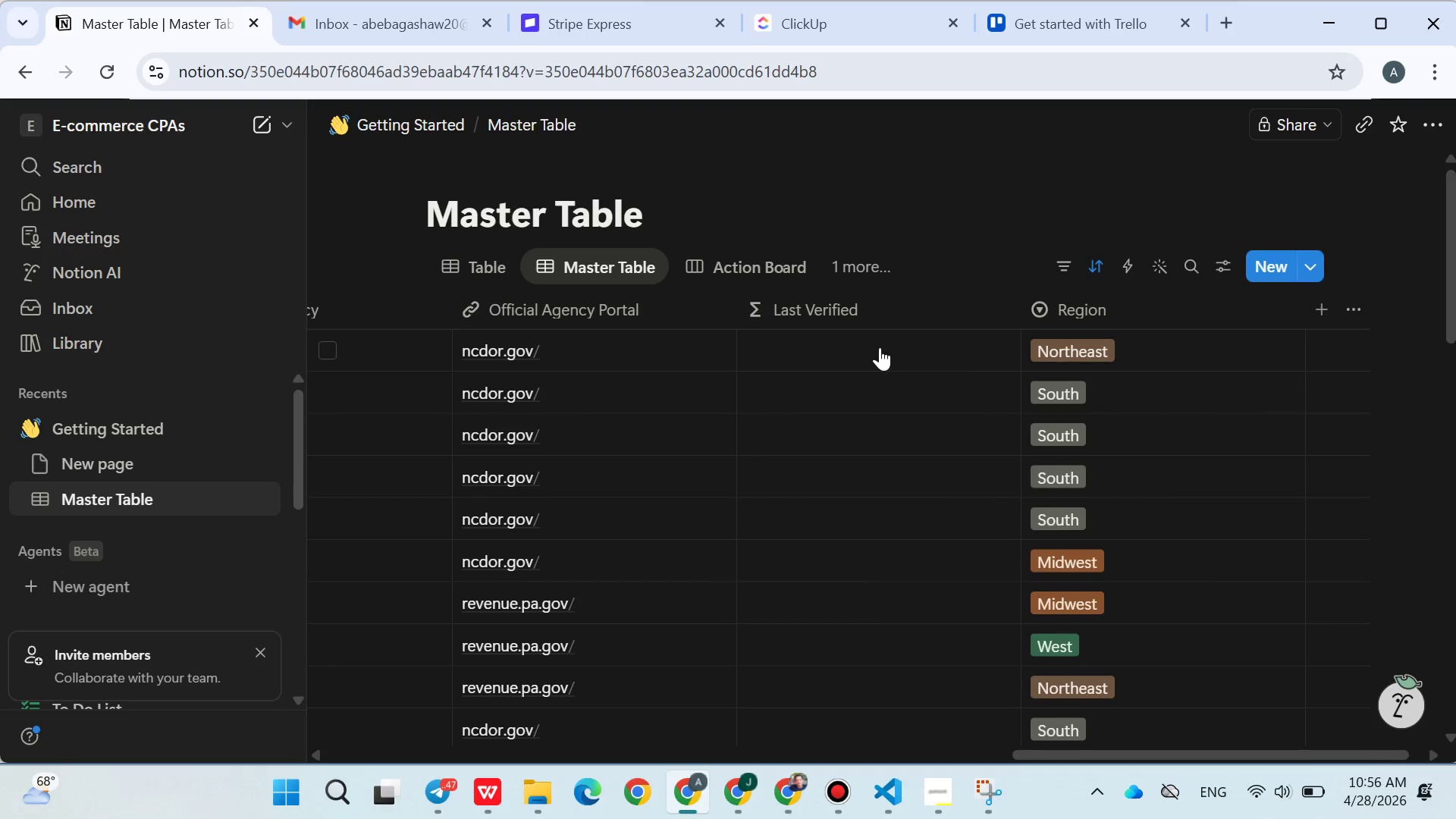 
hold_key(key=ControlLeft, duration=0.45)
 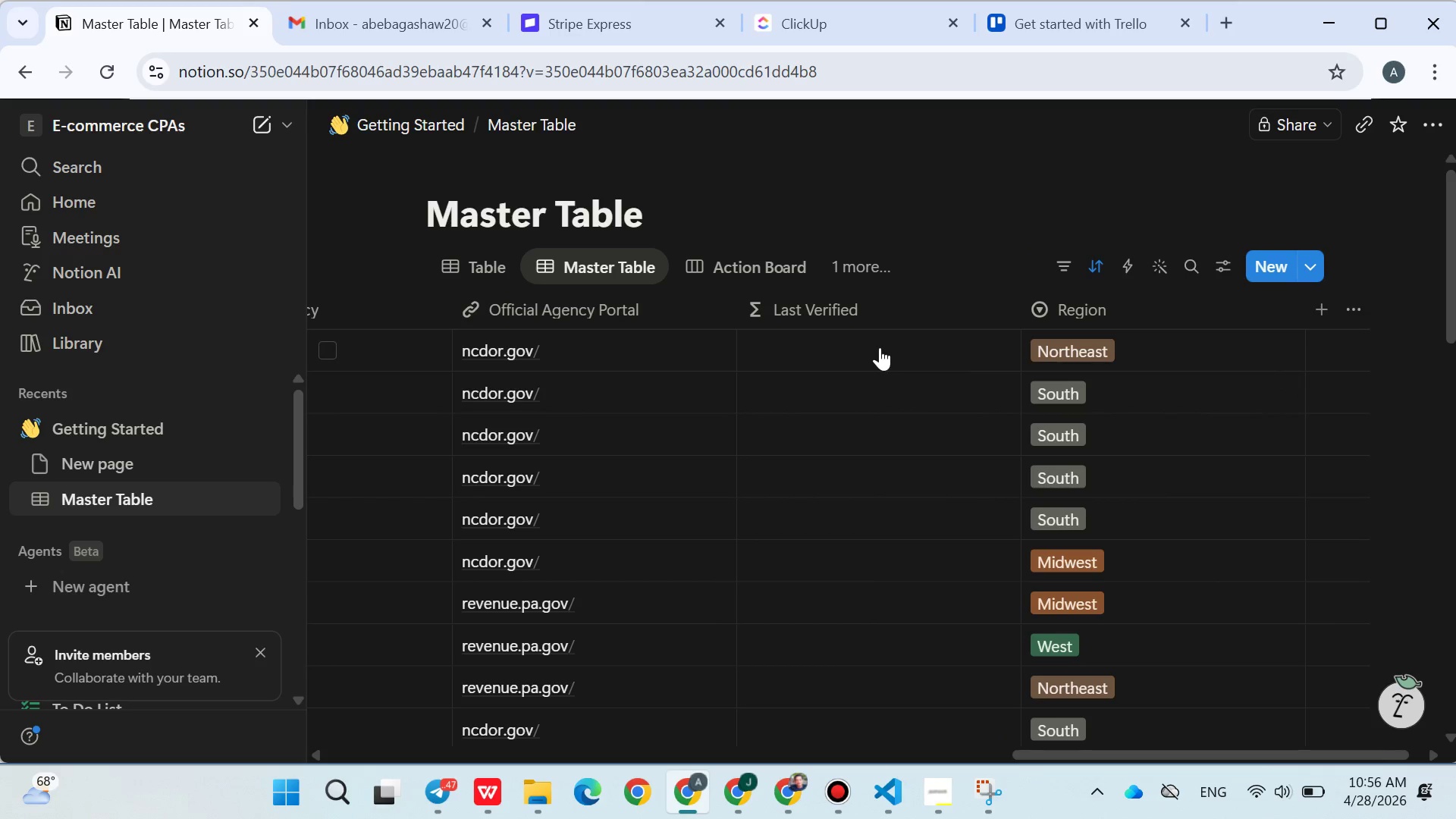 
left_click([880, 347])
 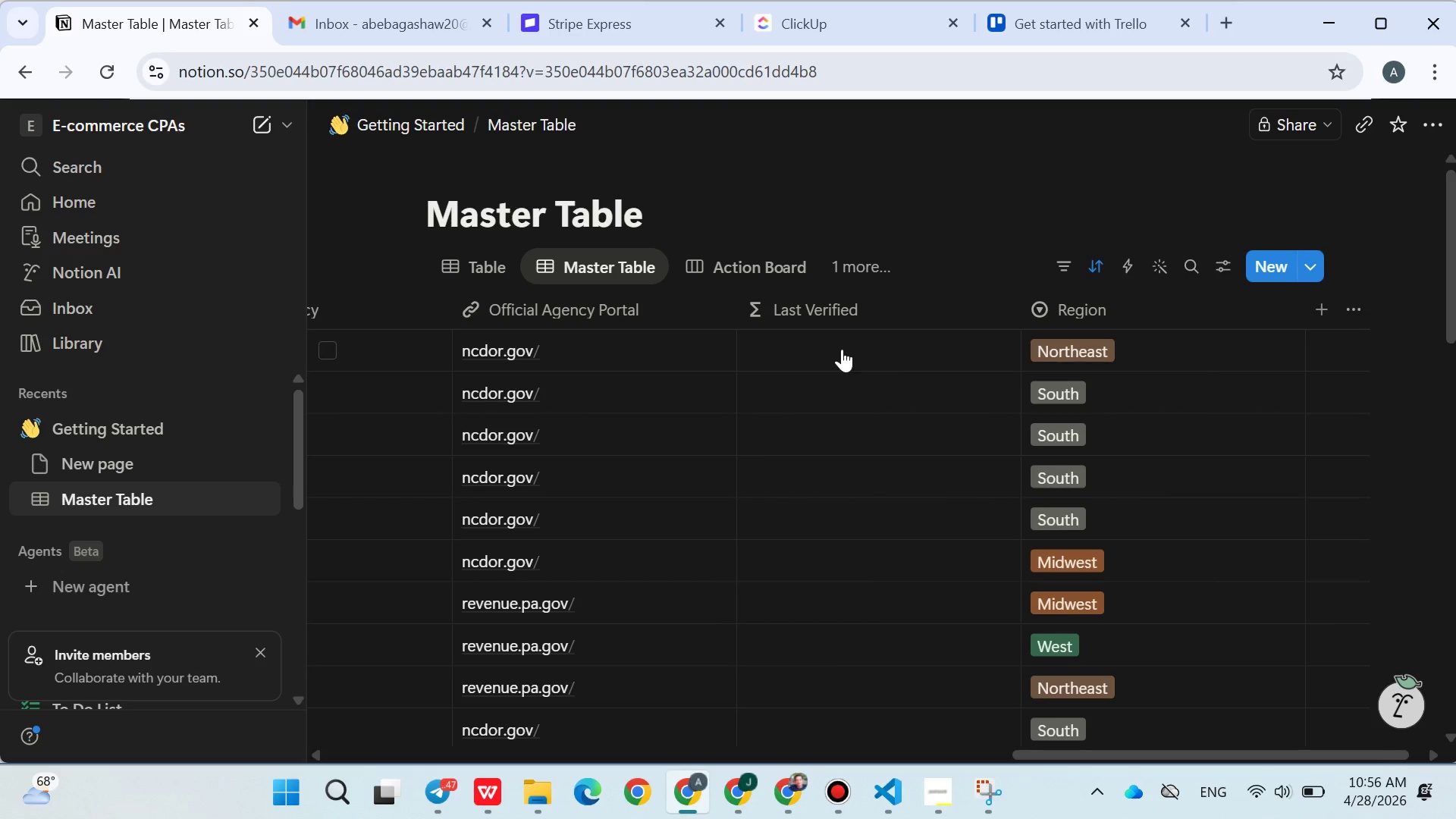 
left_click([836, 348])
 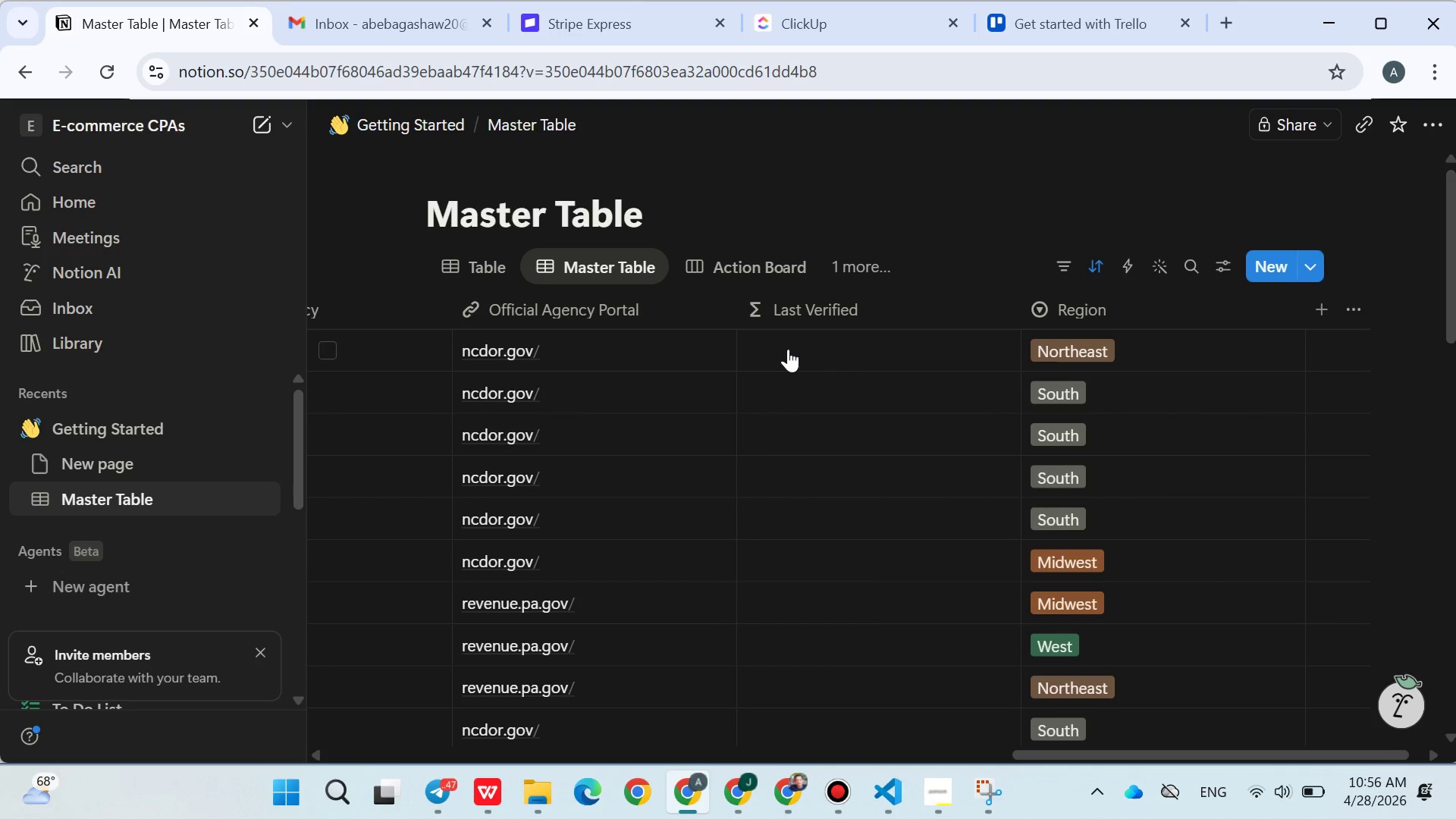 
key(Control+V)
 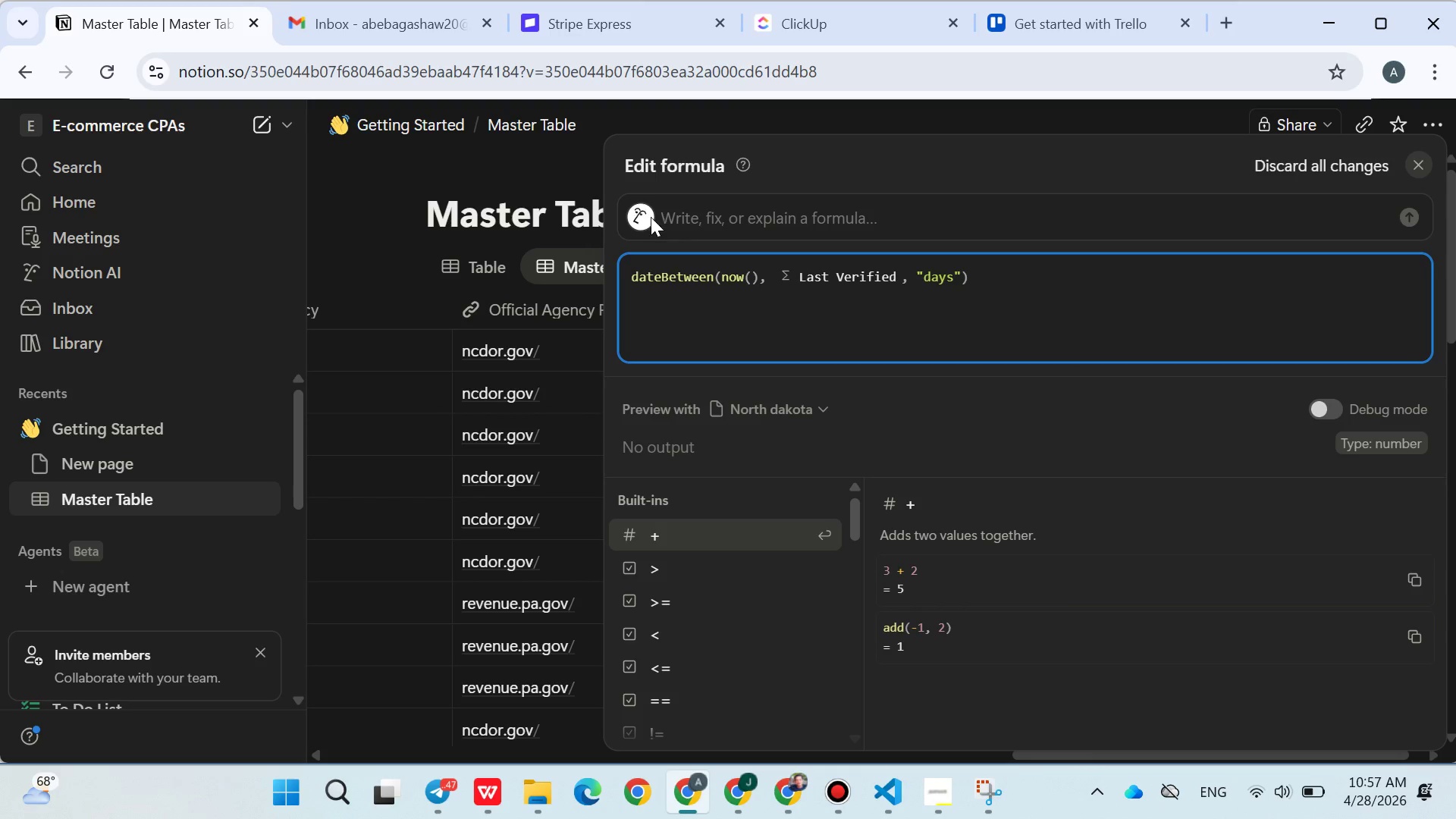 
left_click([511, 173])
 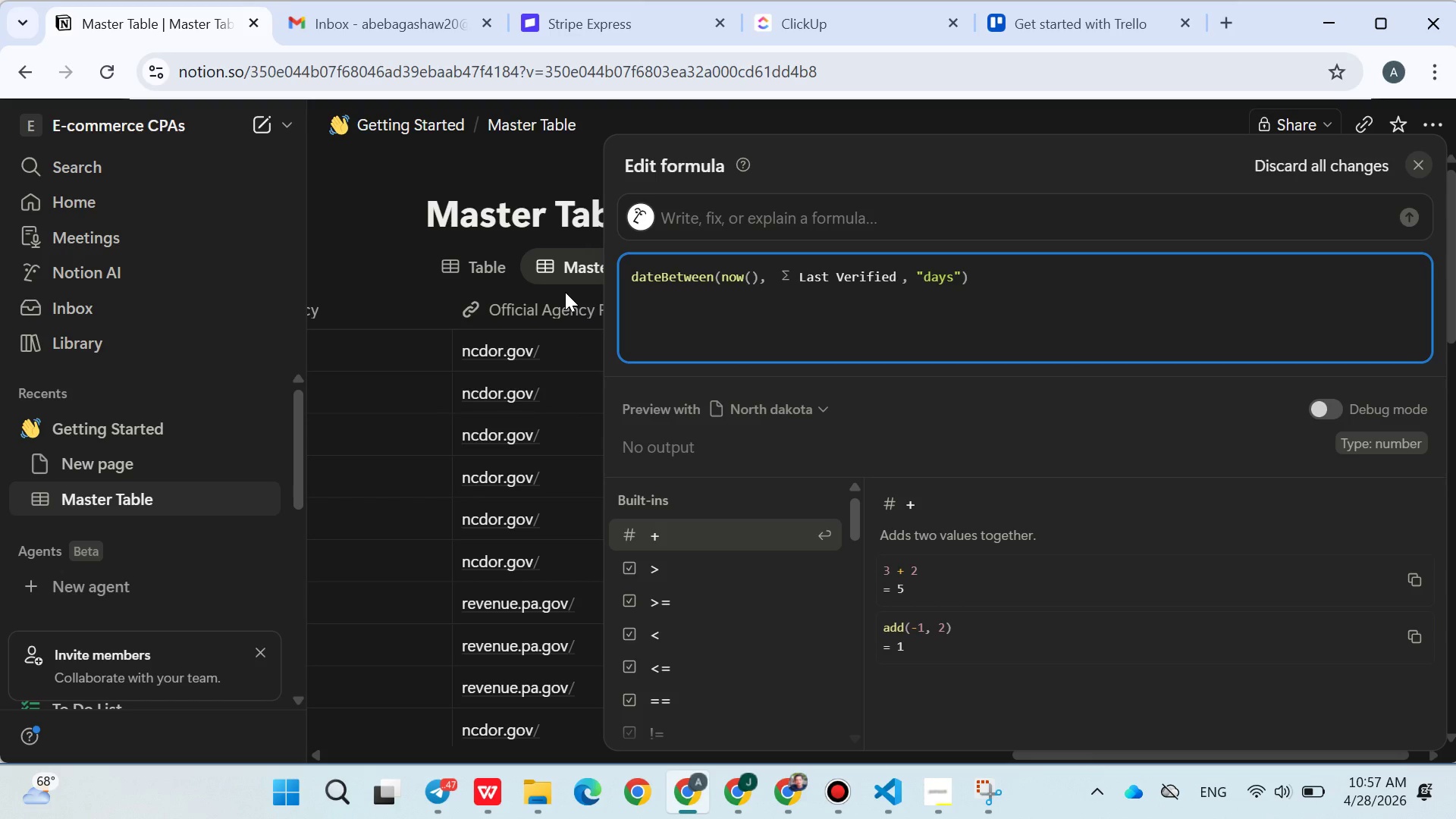 
left_click([554, 152])
 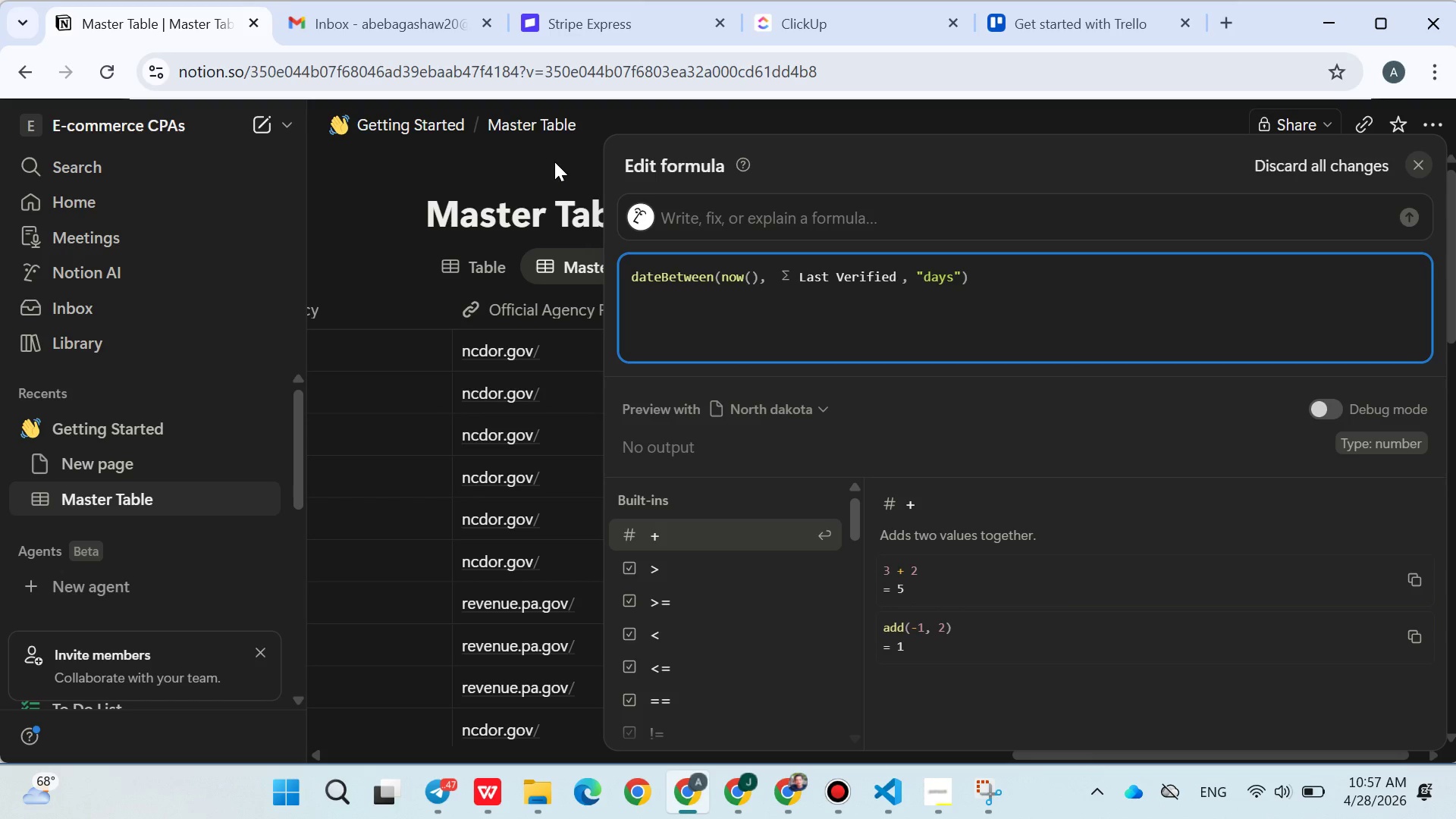 
left_click([554, 152])
 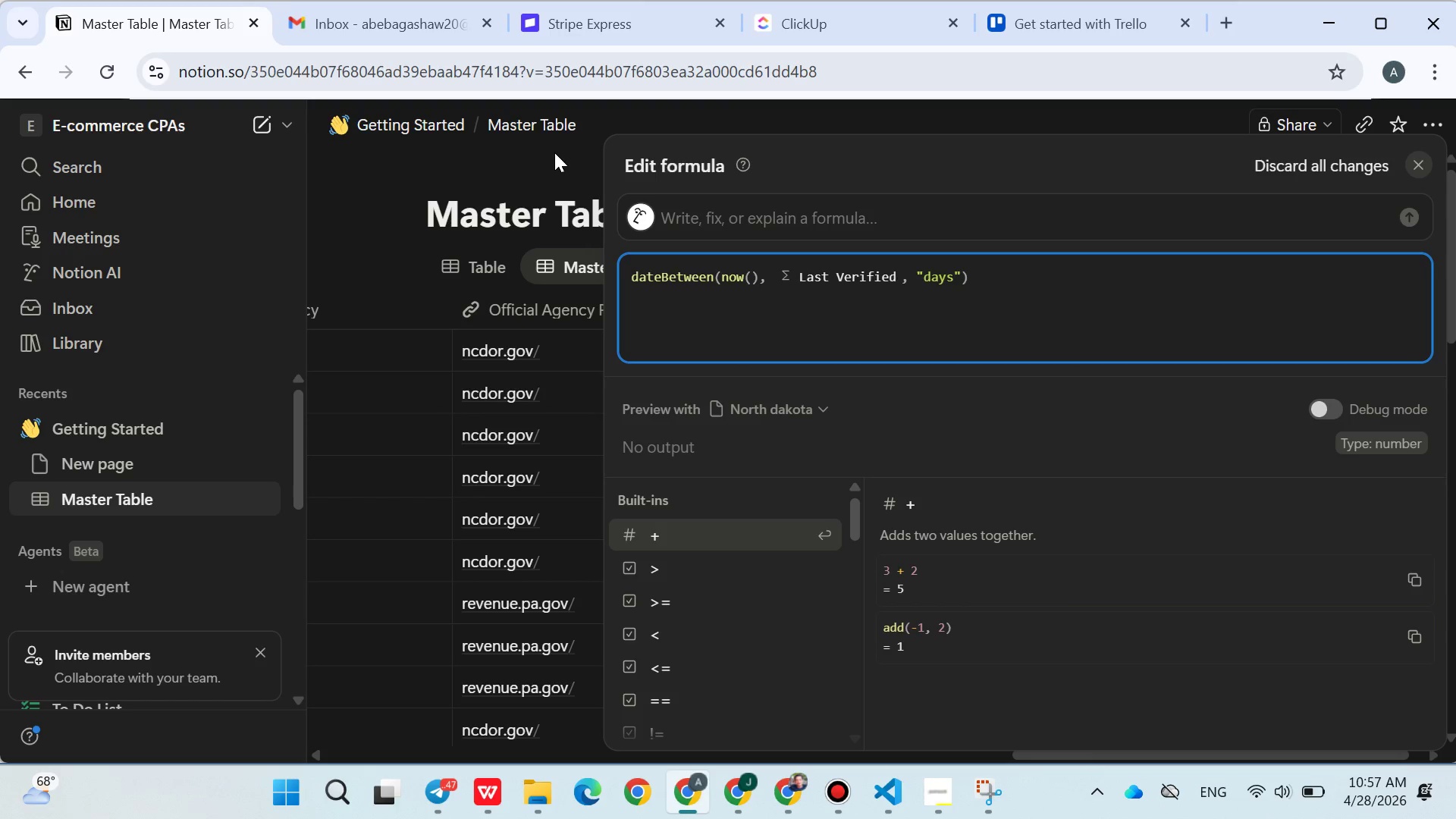 
left_click_drag(start_coordinate=[554, 152], to_coordinate=[554, 162])
 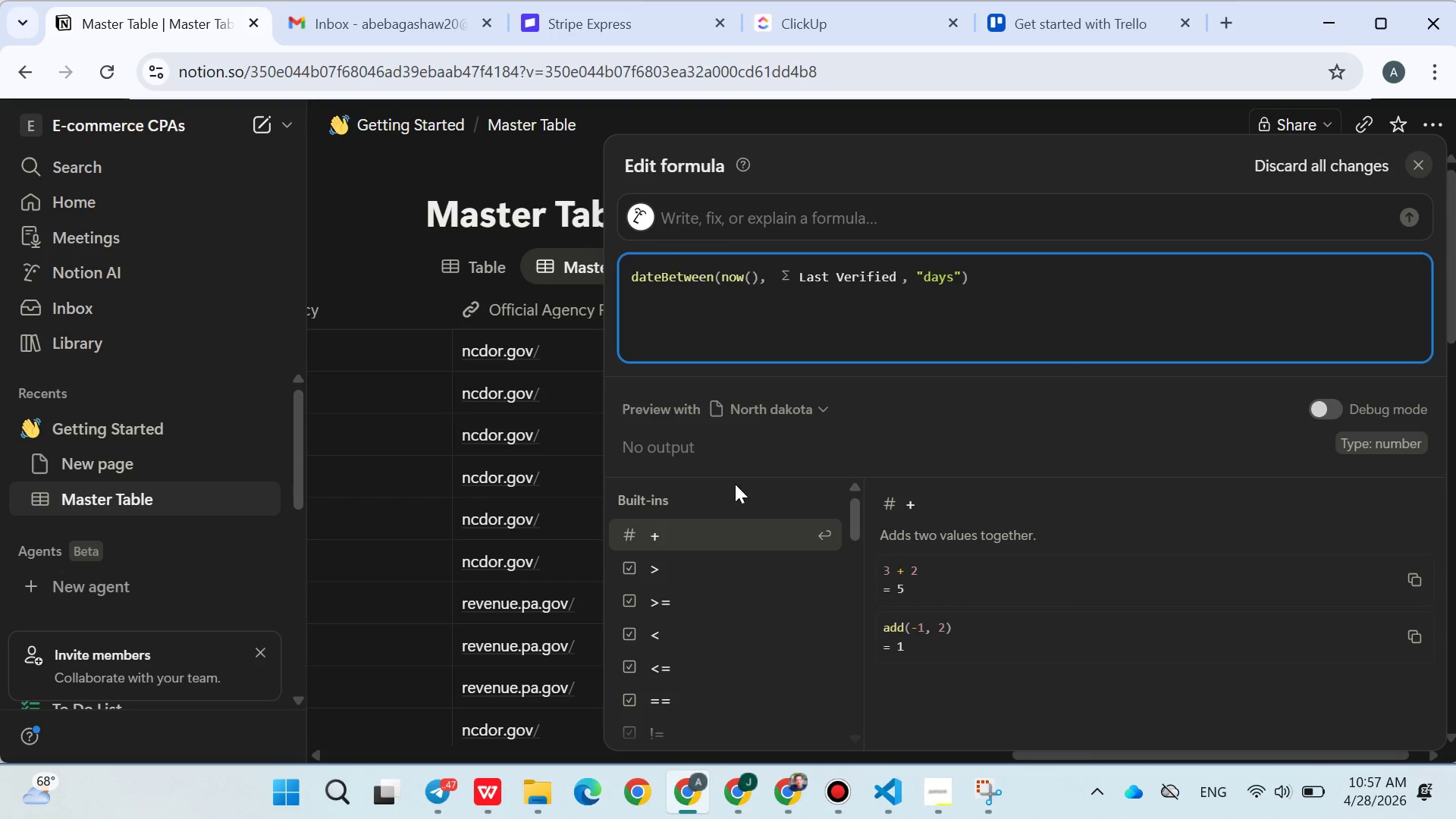 
triple_click([554, 162])
 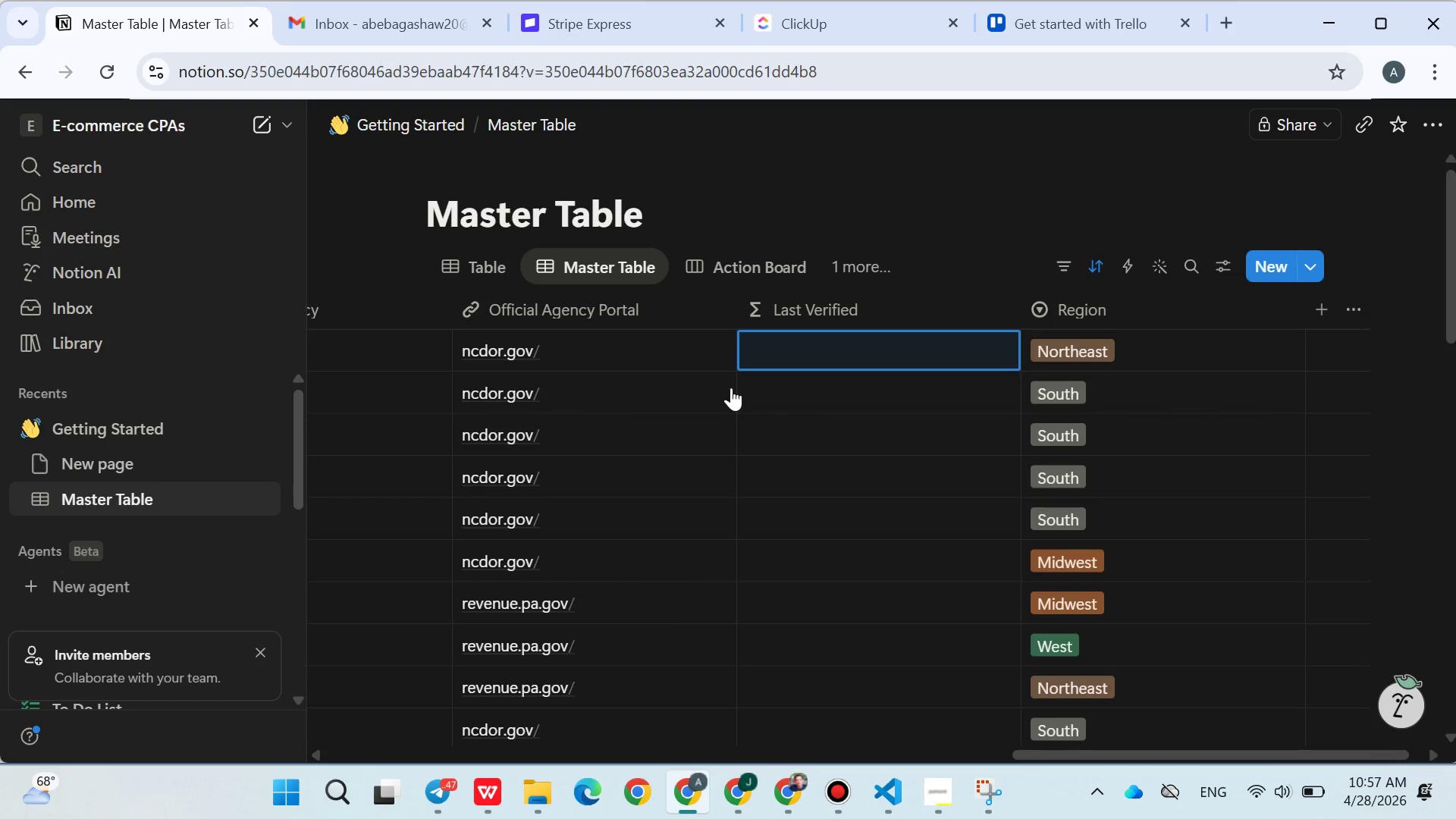 
left_click([810, 350])
 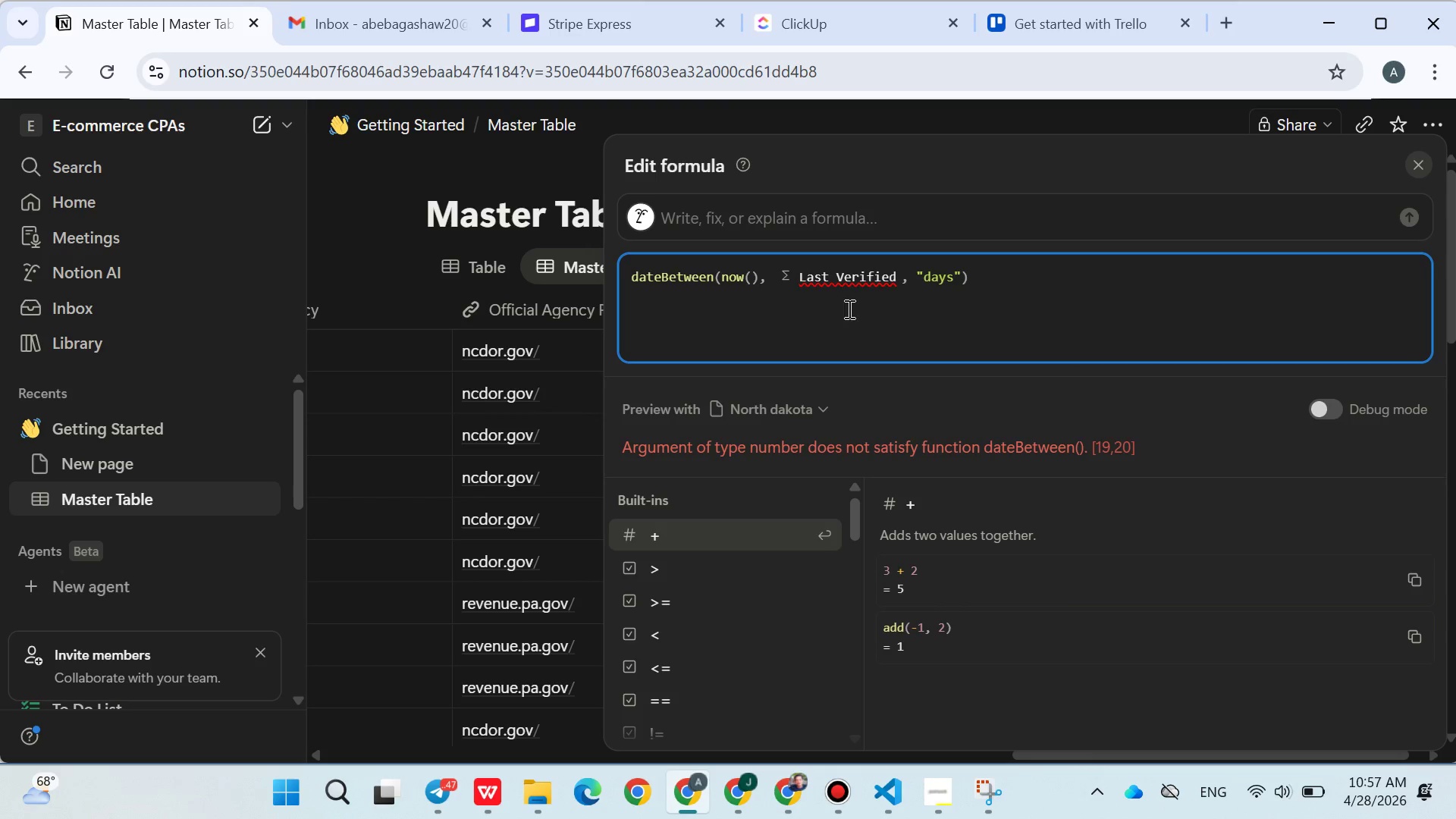 
left_click([562, 171])
 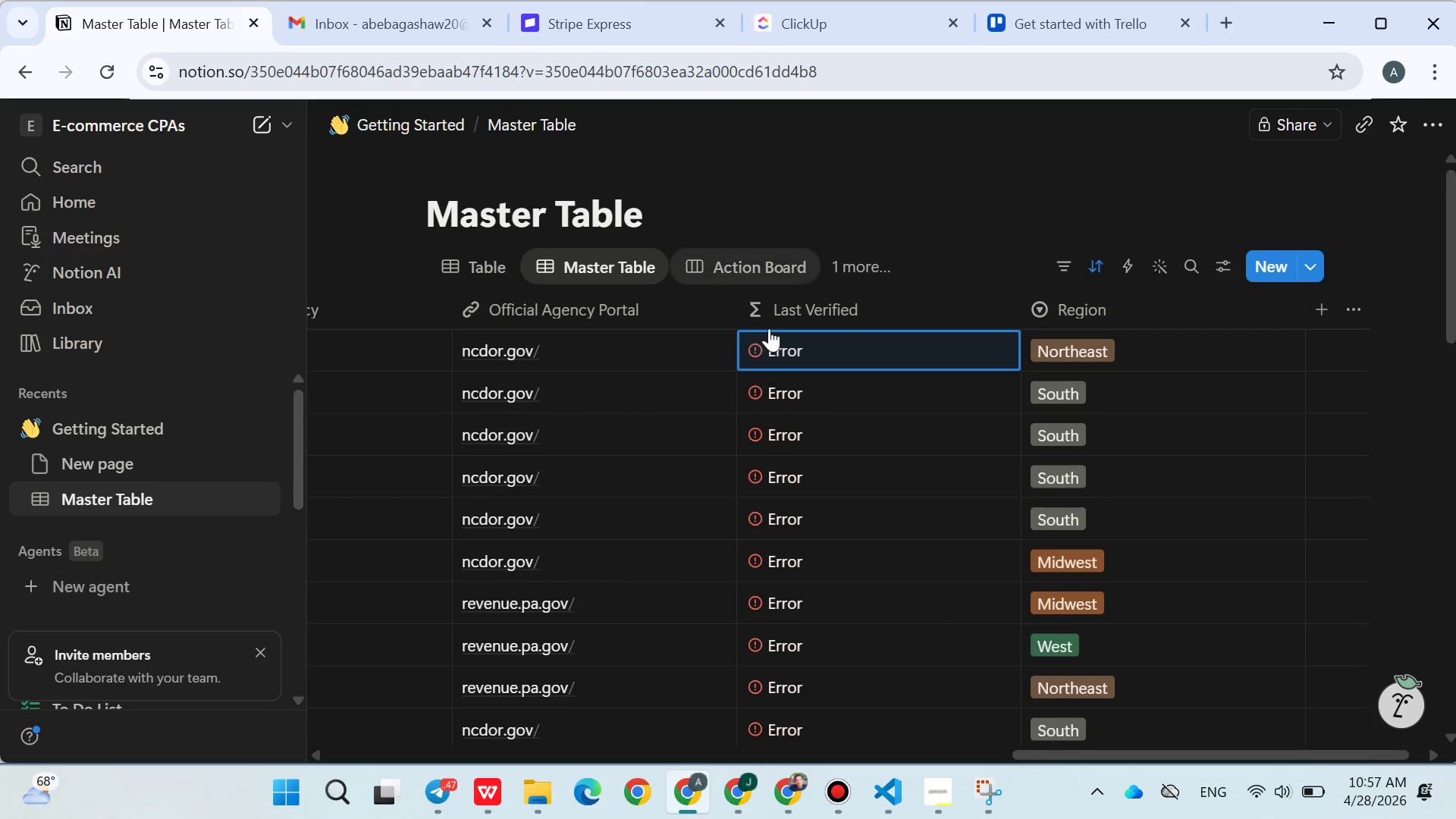 
mouse_move([786, 332])
 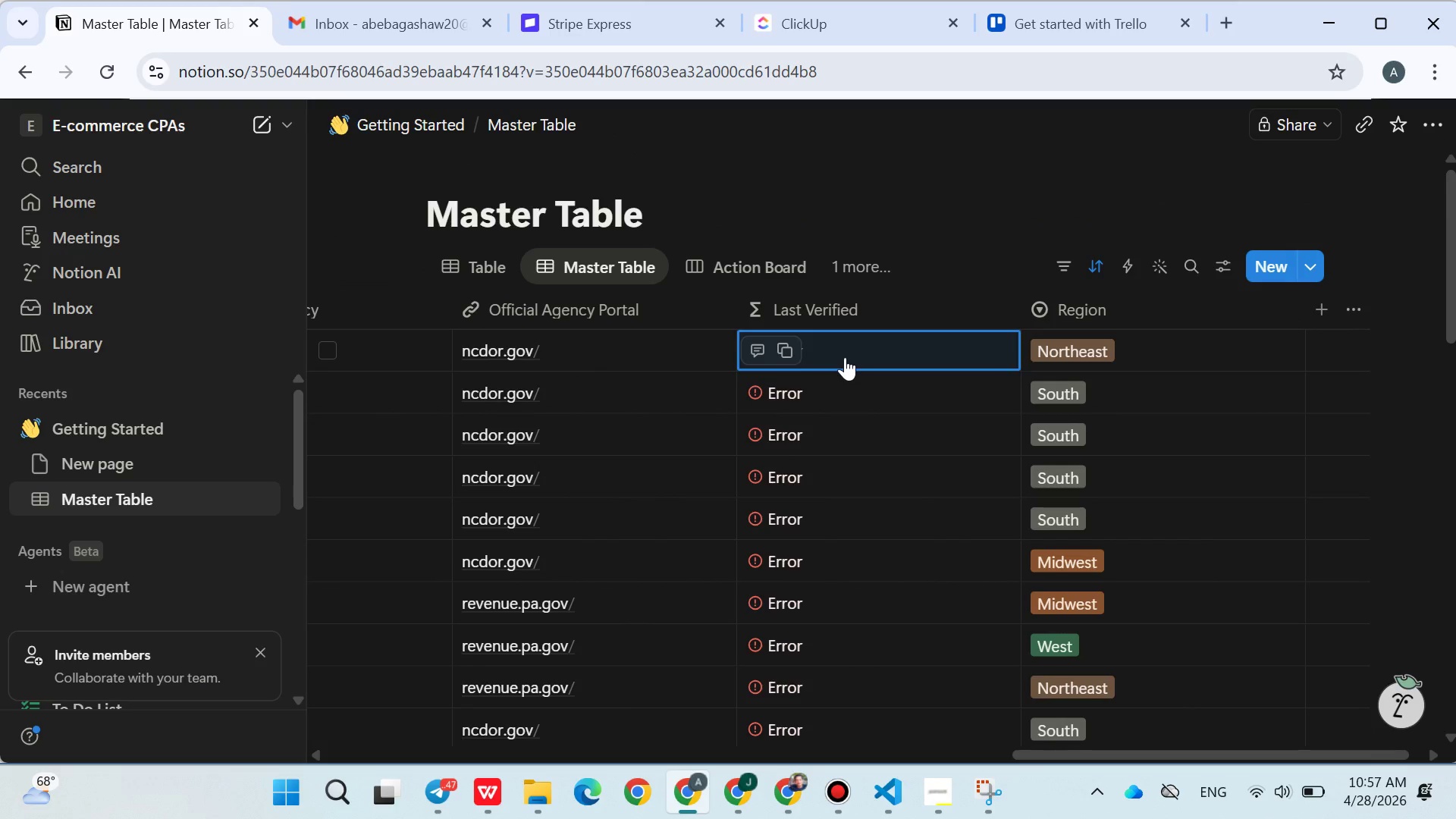 
left_click([845, 357])
 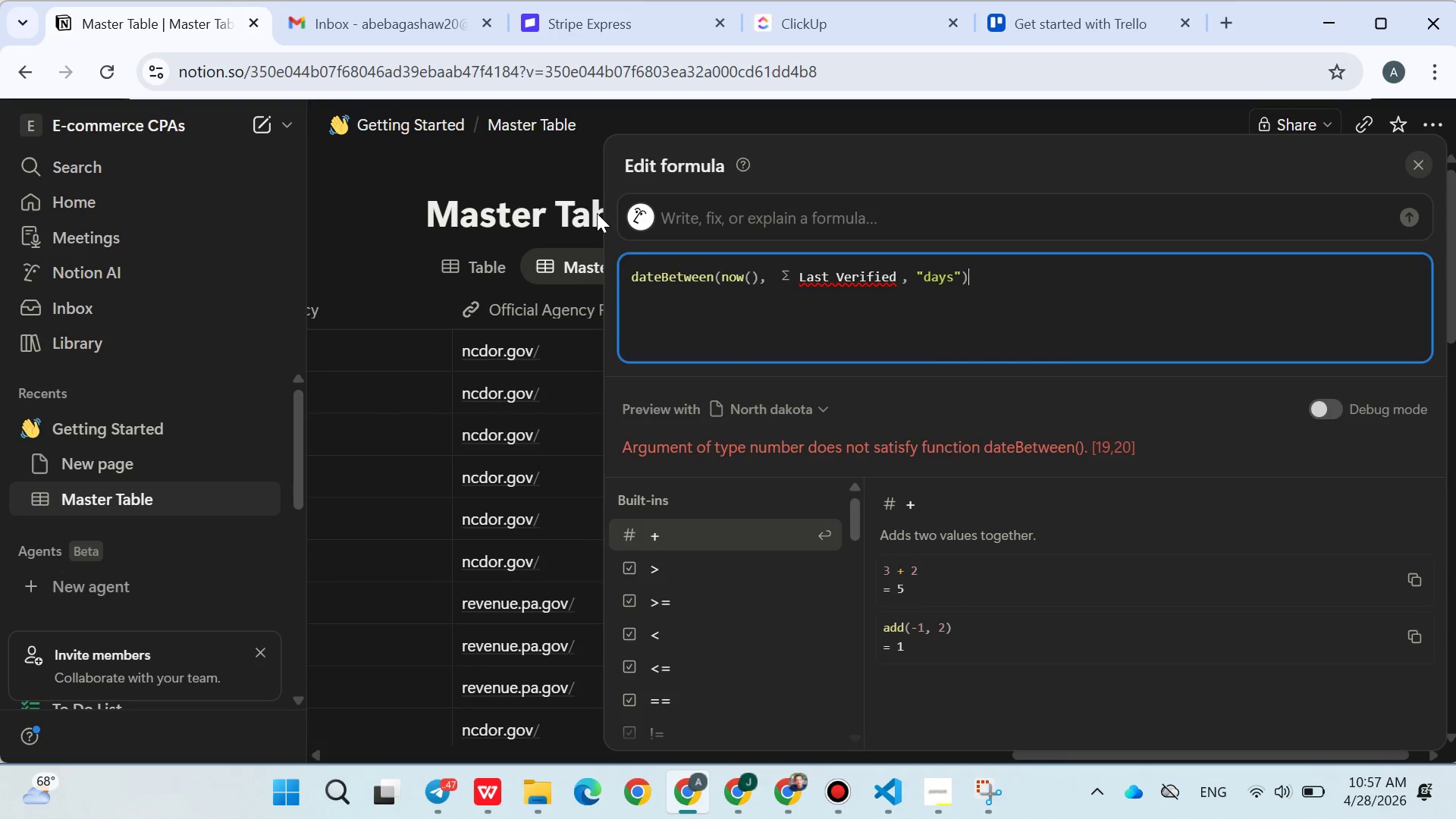 
left_click([547, 148])
 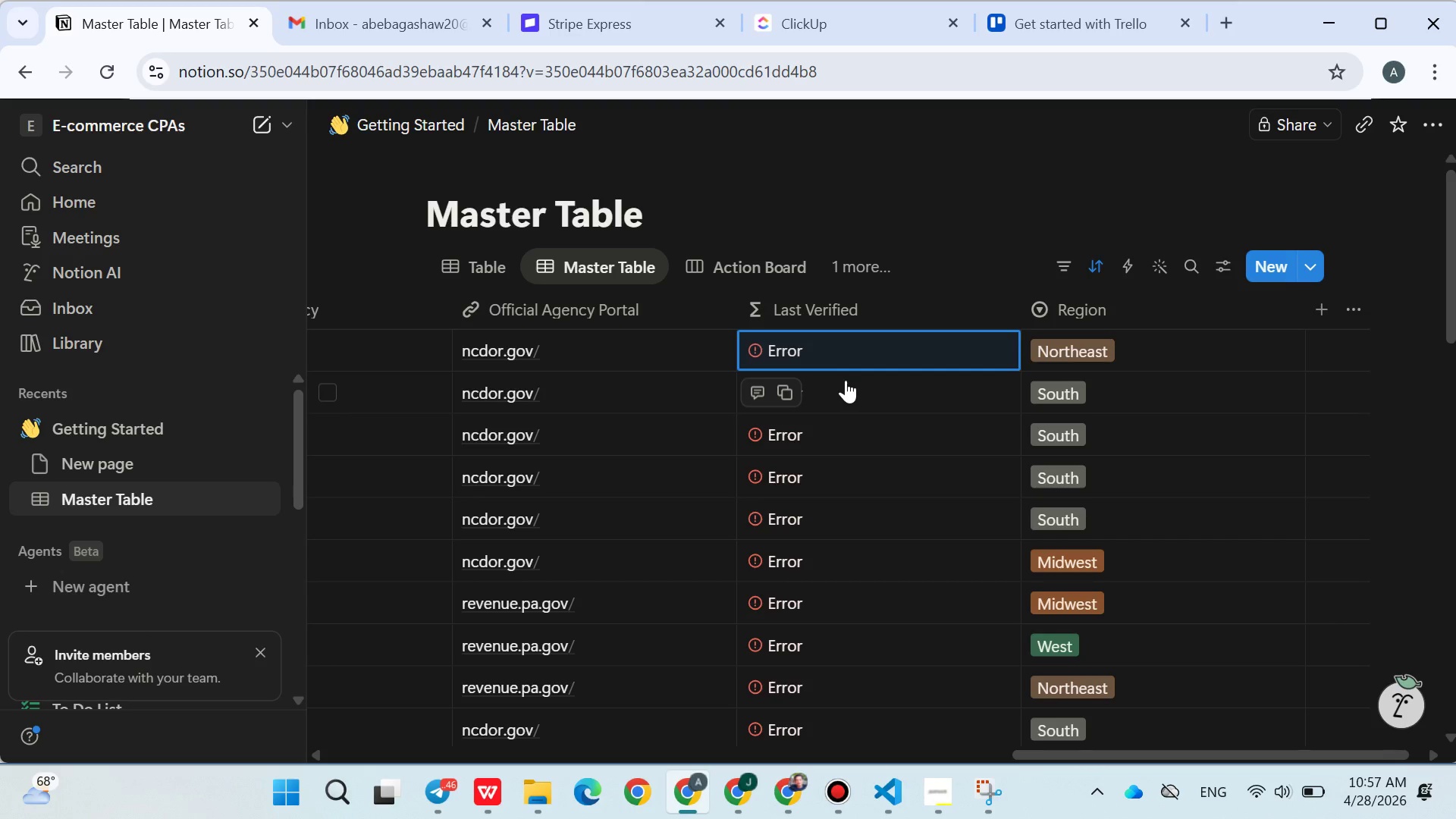 
wait(30.84)
 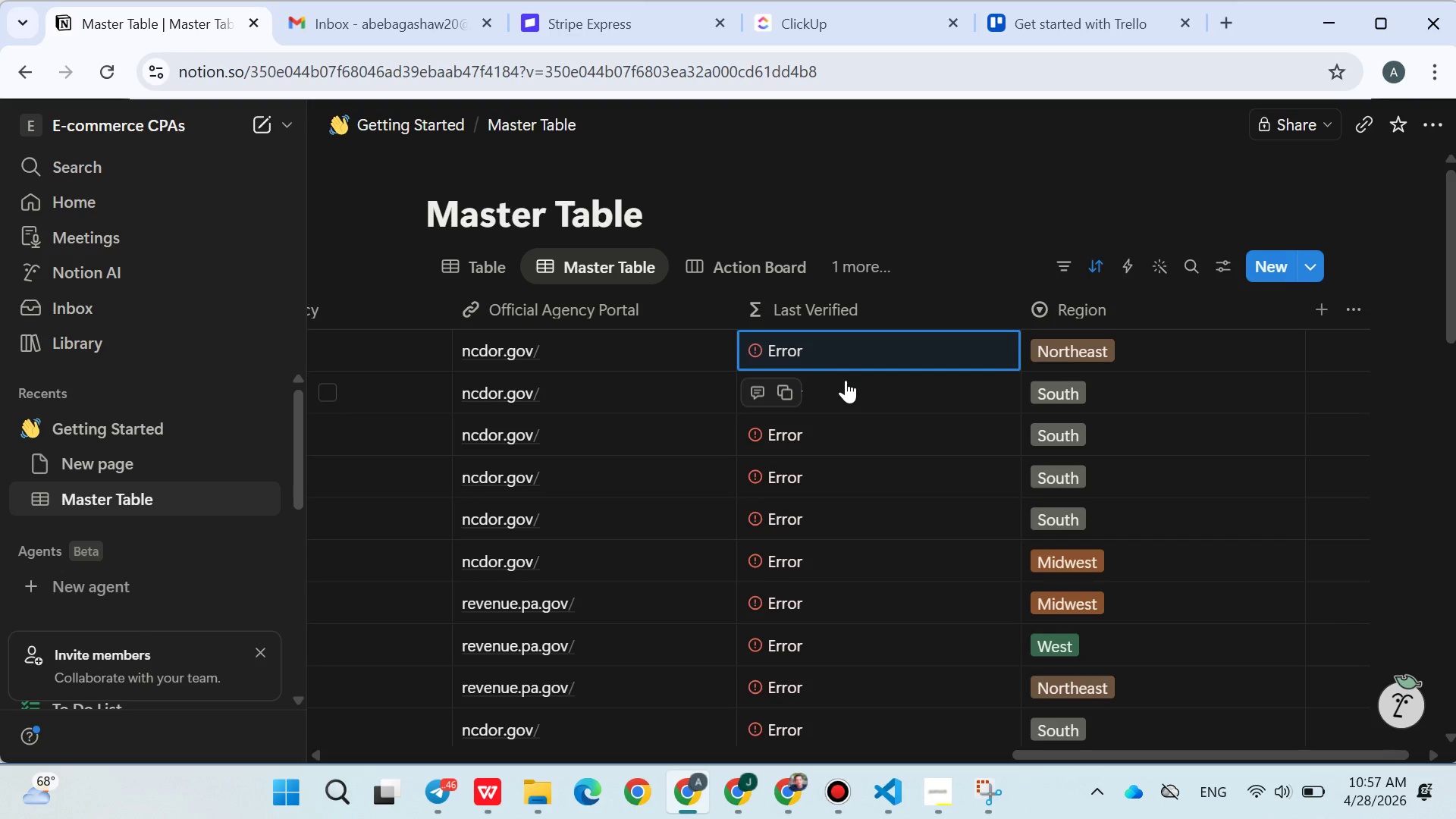 
left_click([795, 349])
 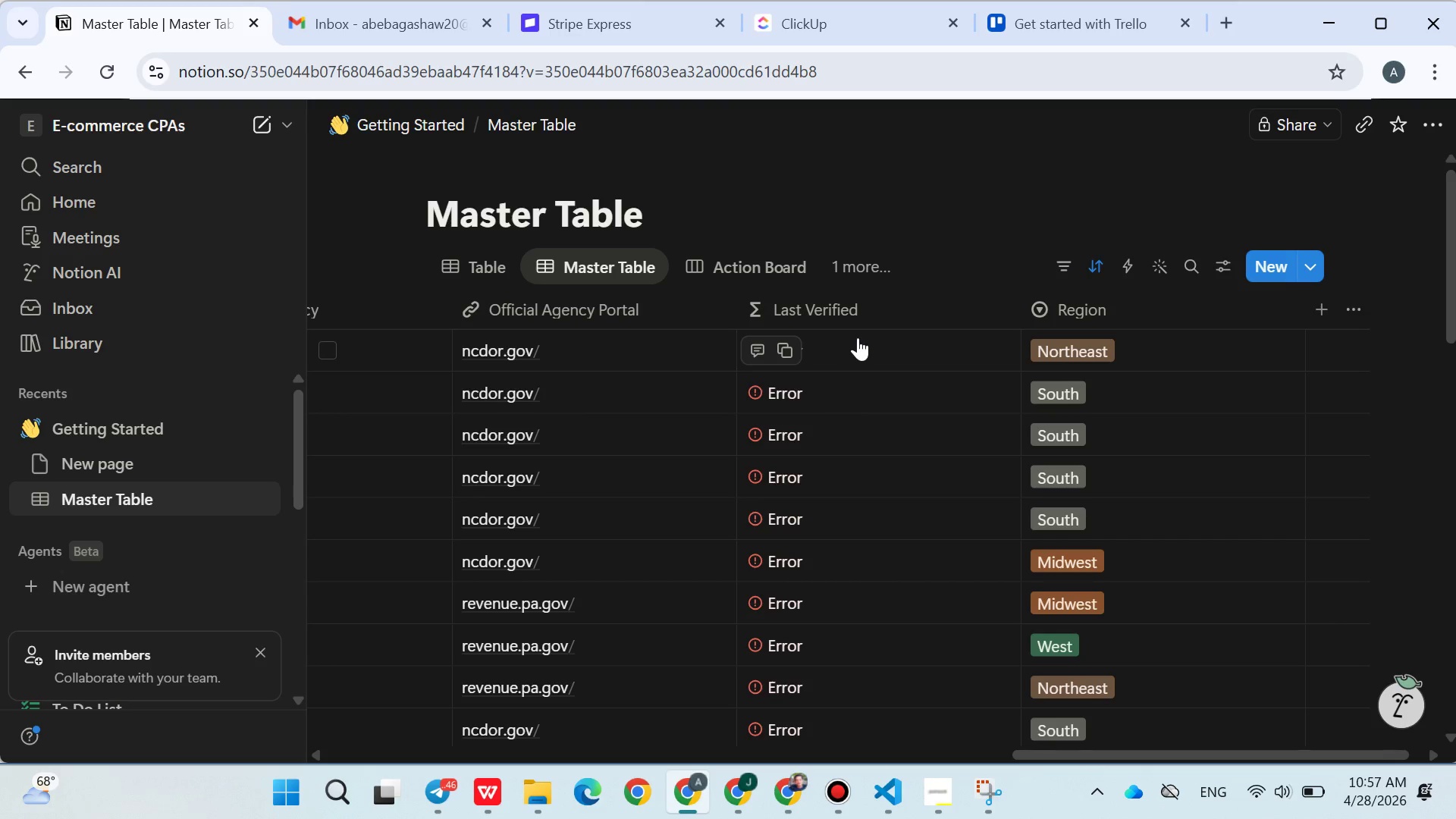 
left_click([858, 337])
 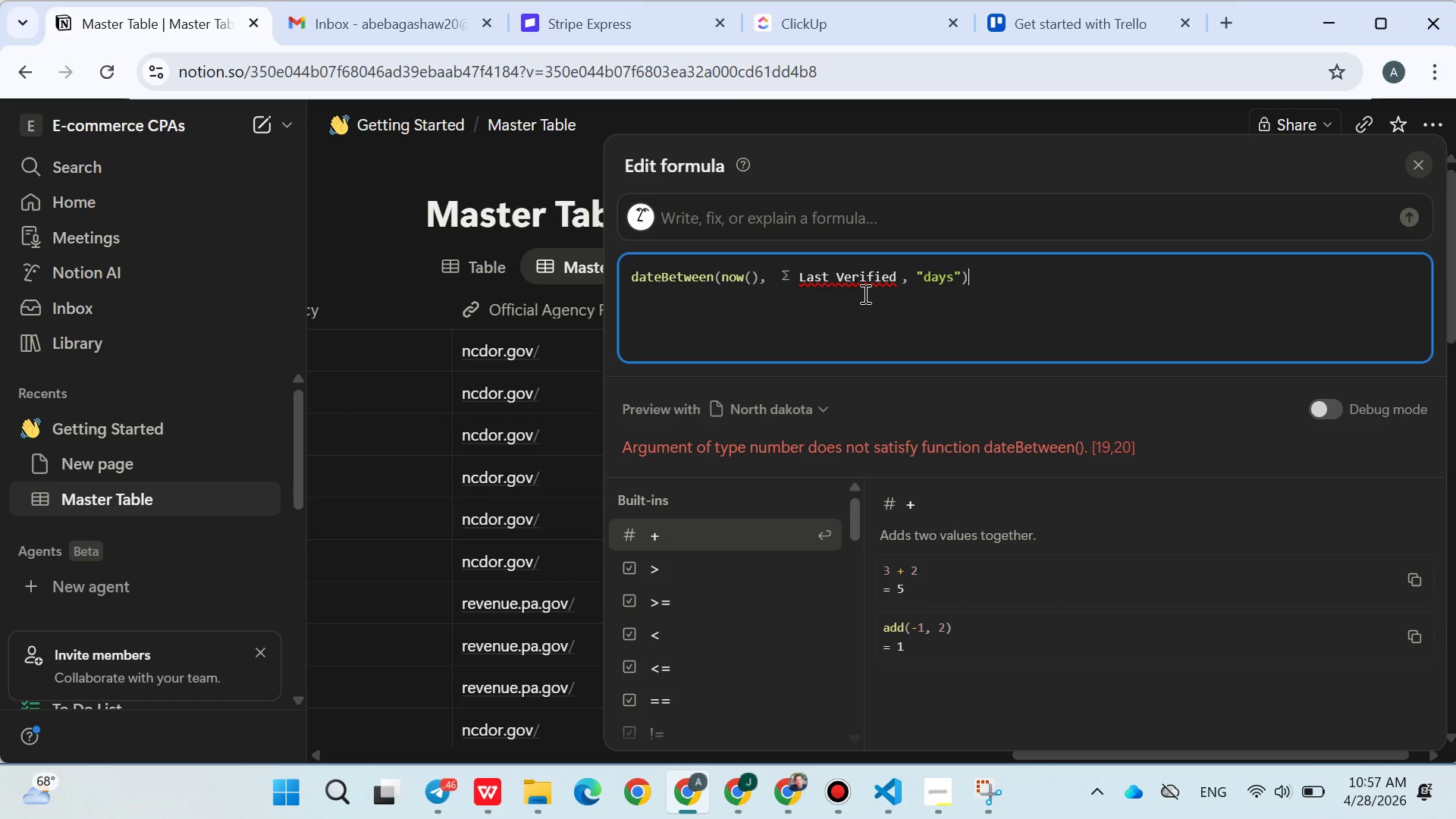 
wait(8.03)
 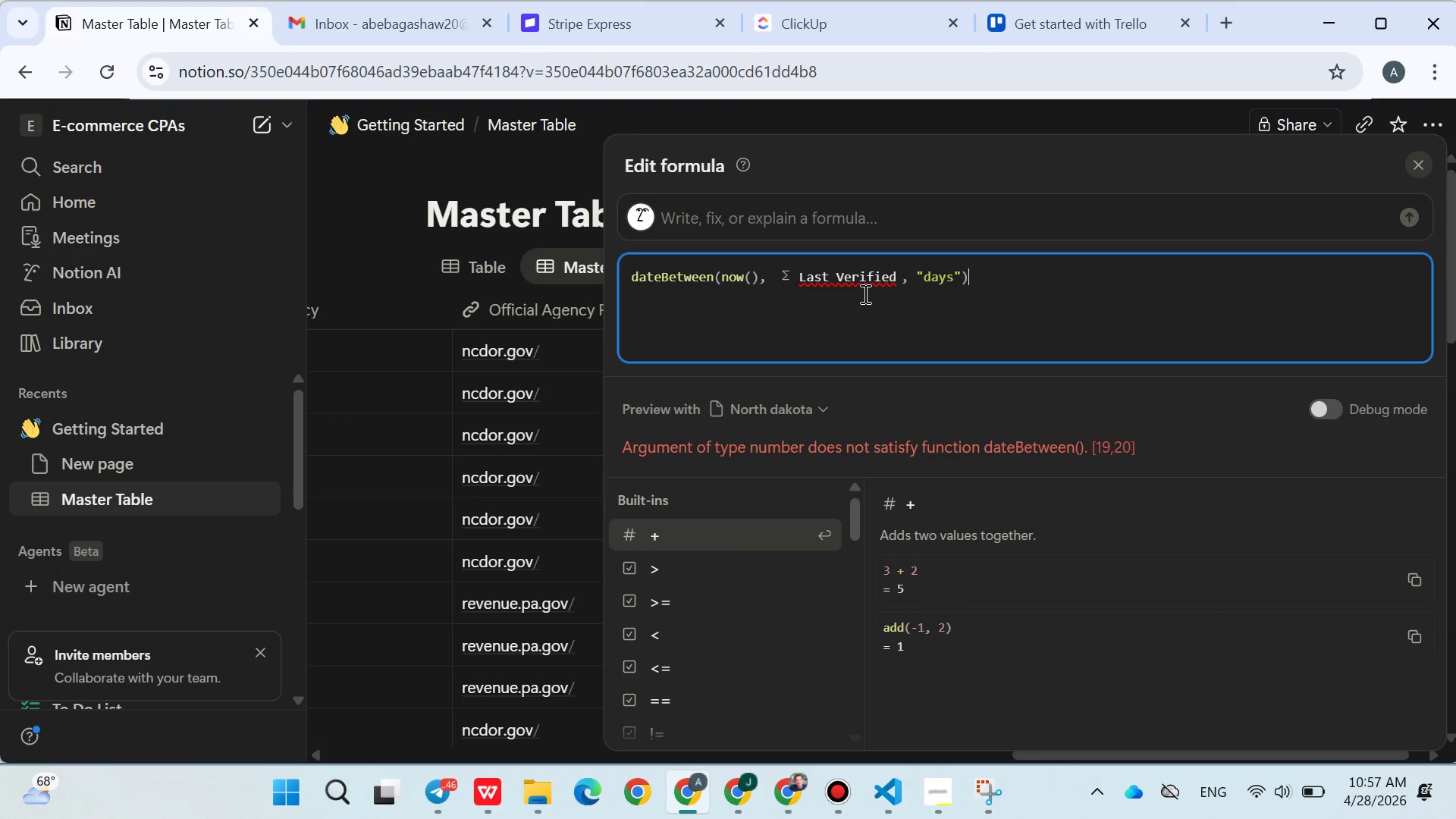 
left_click([982, 283])
 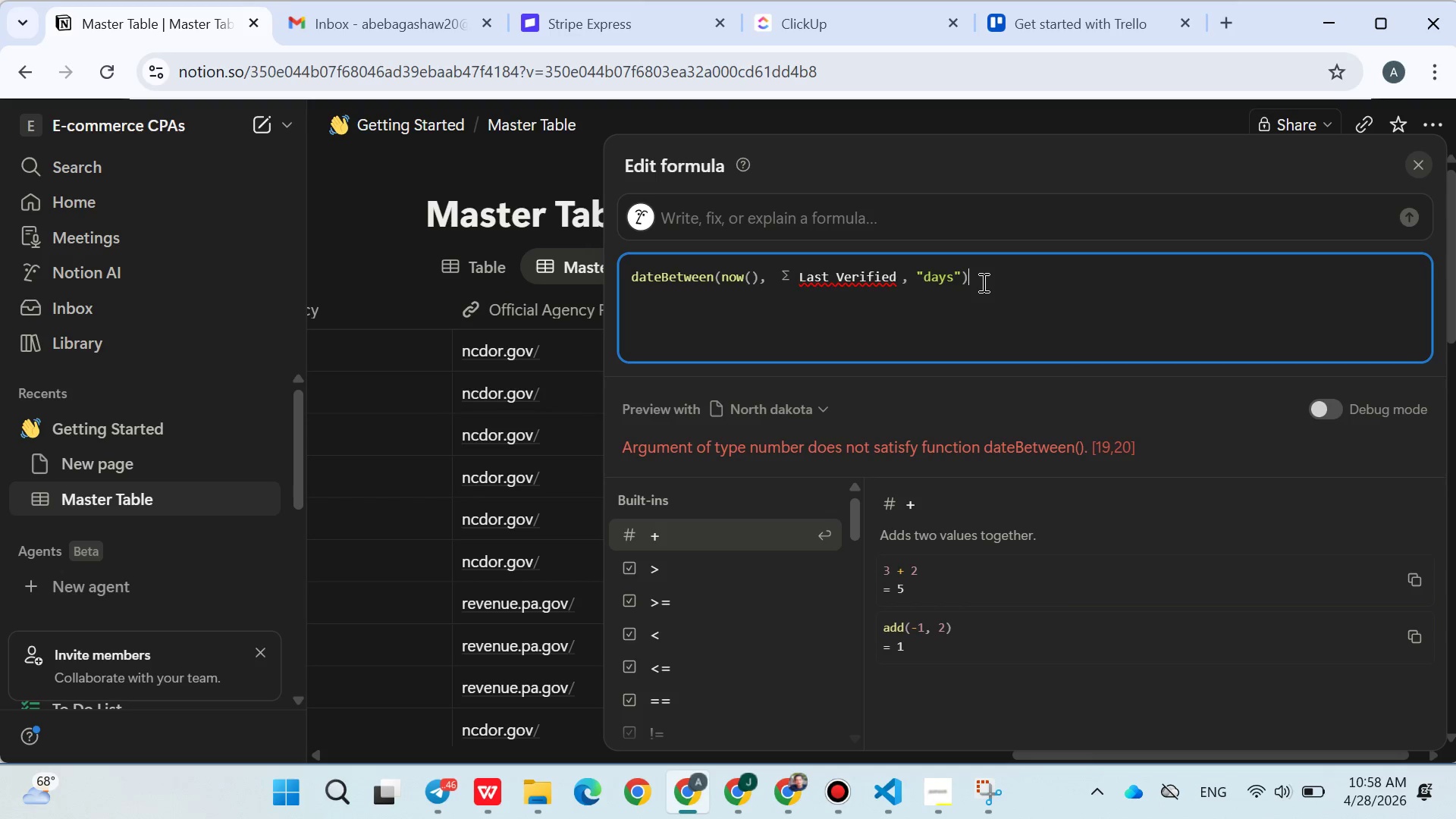 
key(Control+Z)
 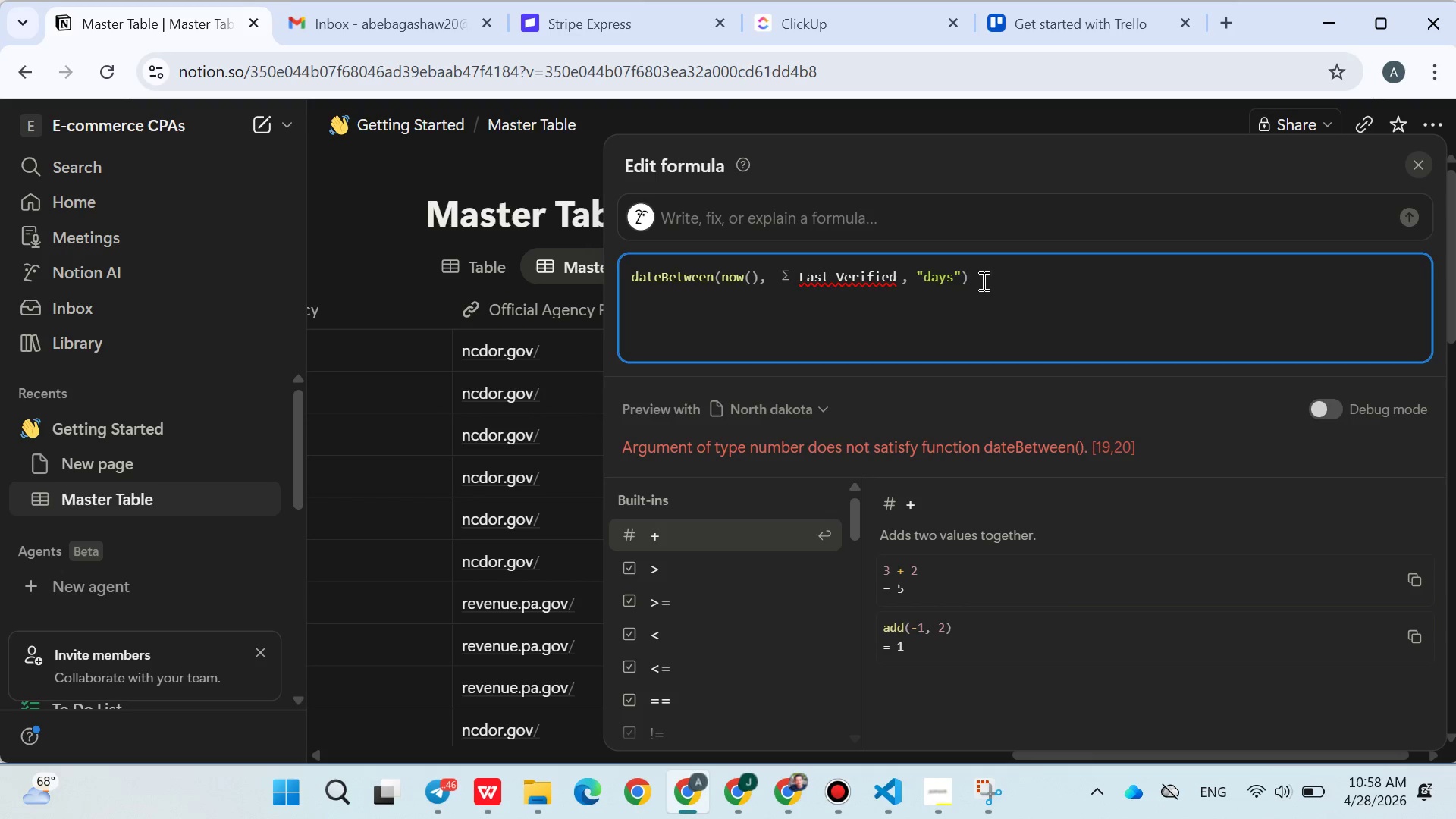 
left_click_drag(start_coordinate=[988, 278], to_coordinate=[598, 266])
 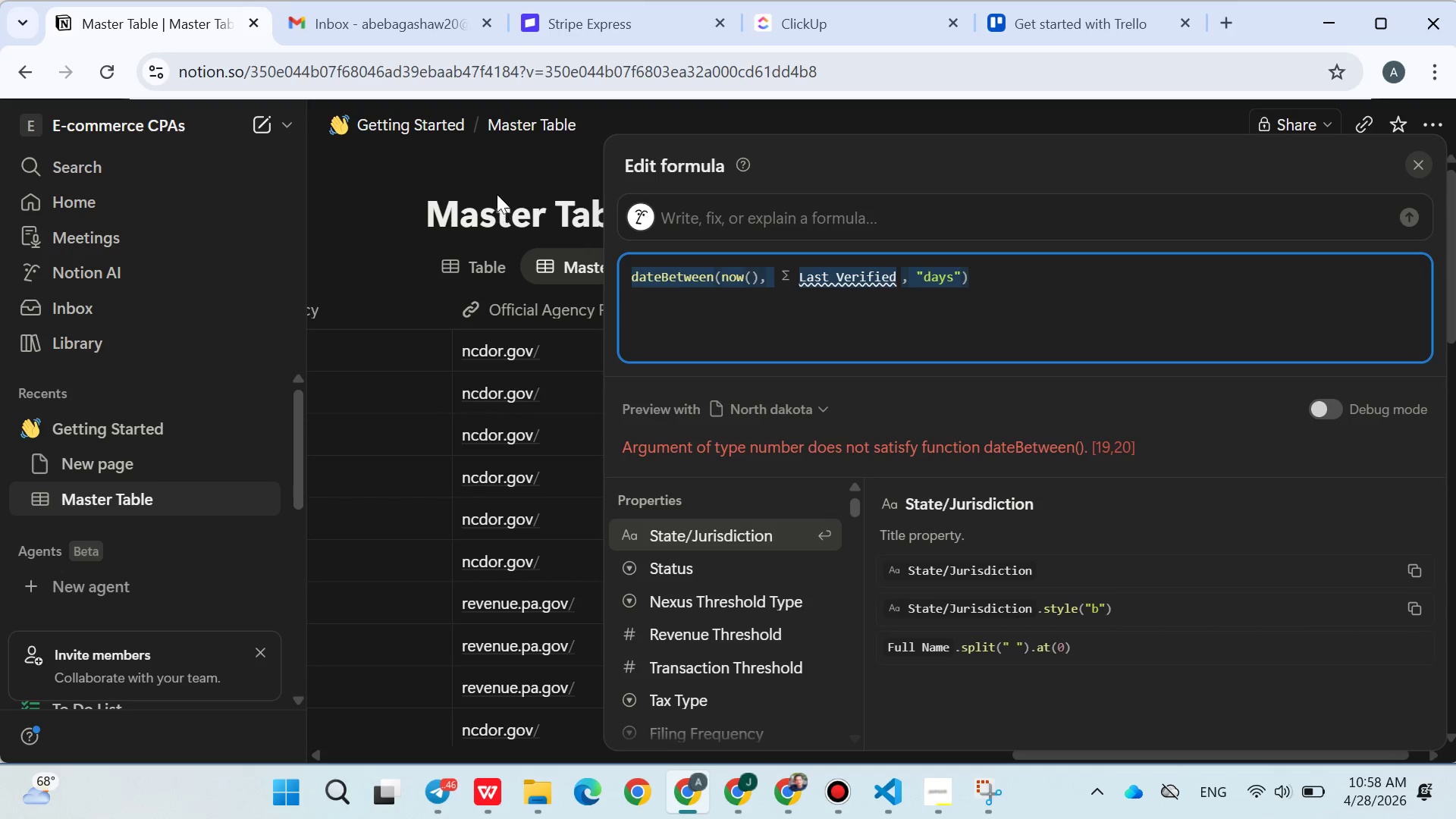 
left_click([497, 184])
 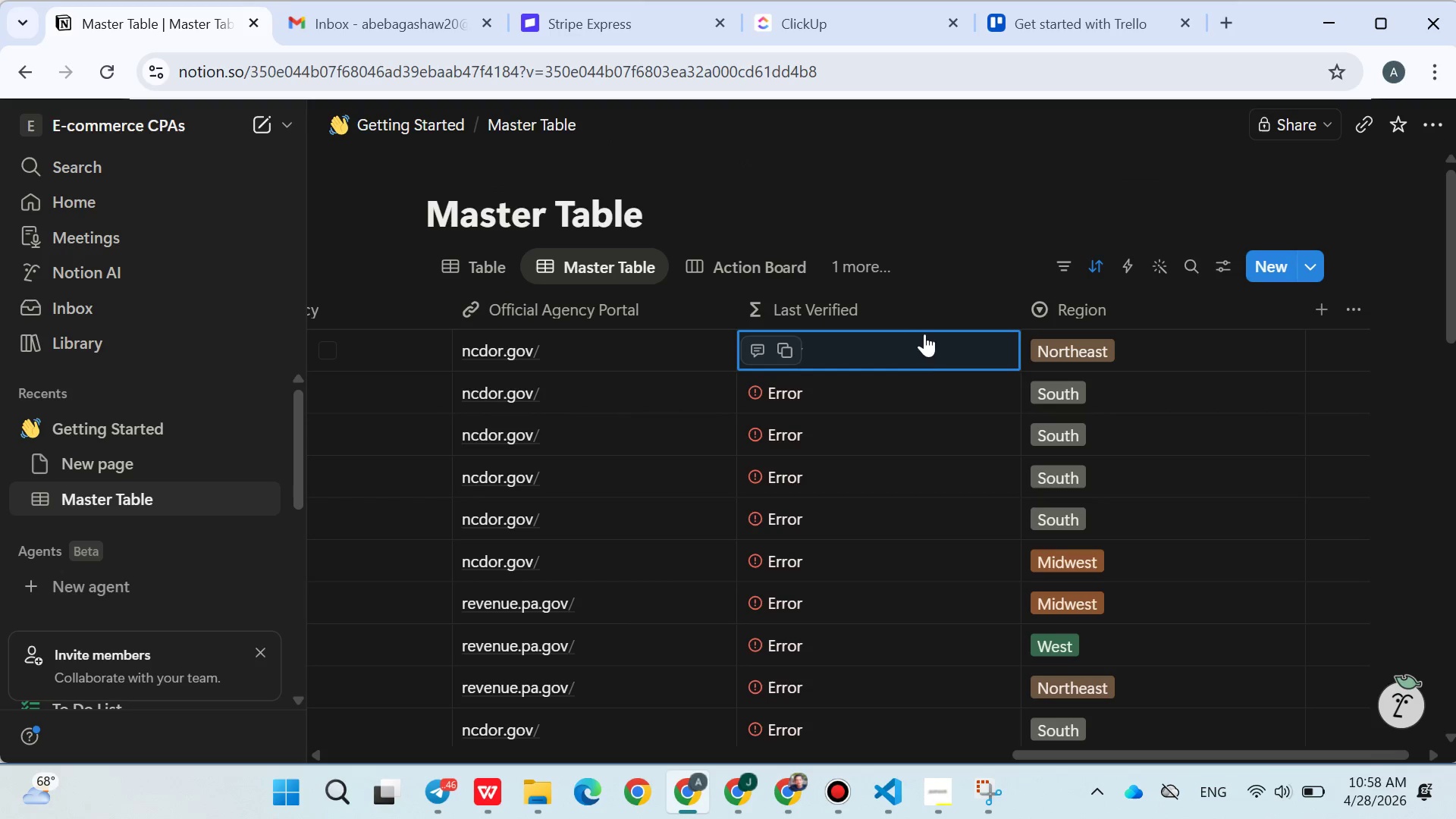 
left_click([918, 357])
 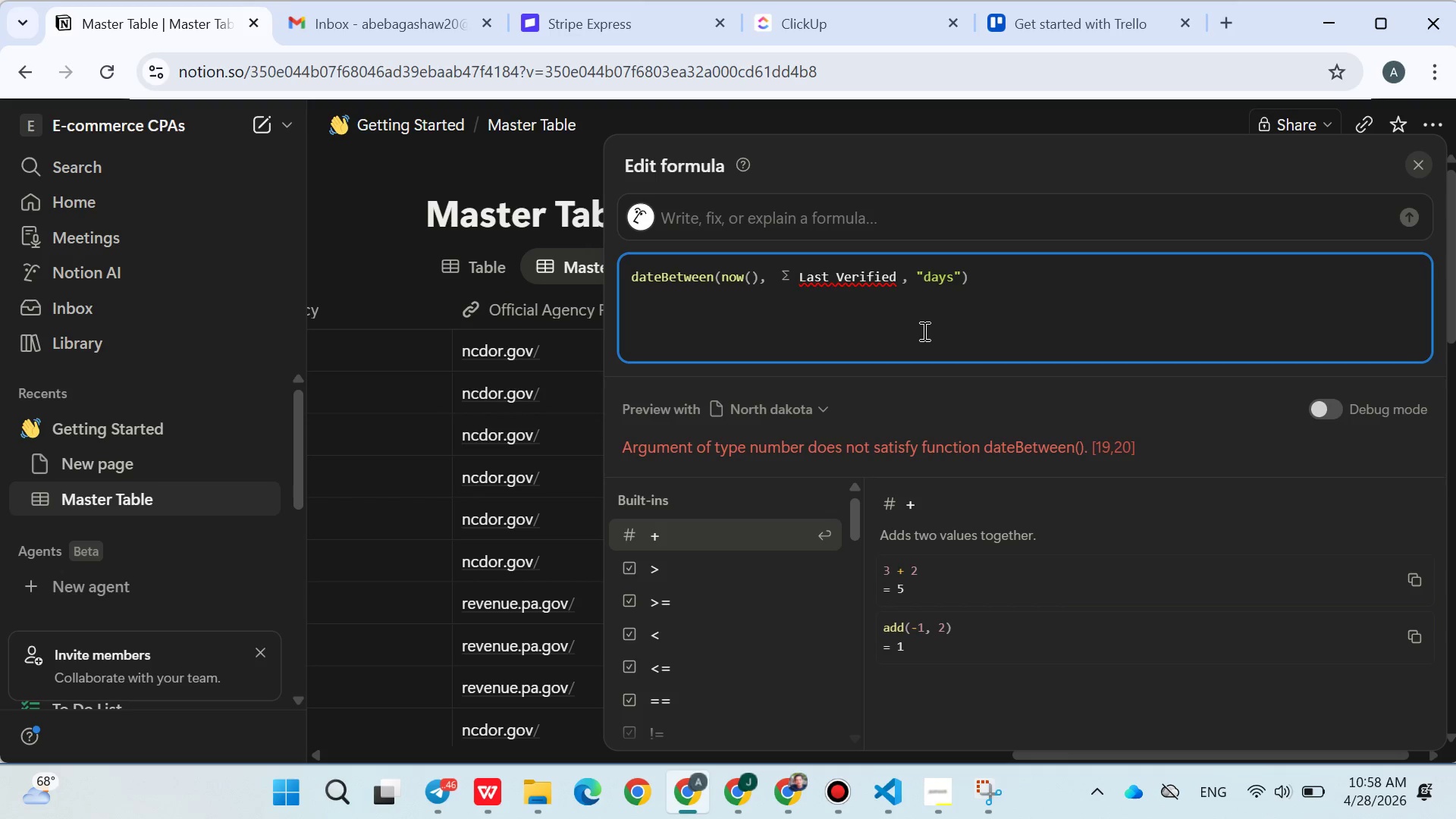 
key(ArrowLeft)
 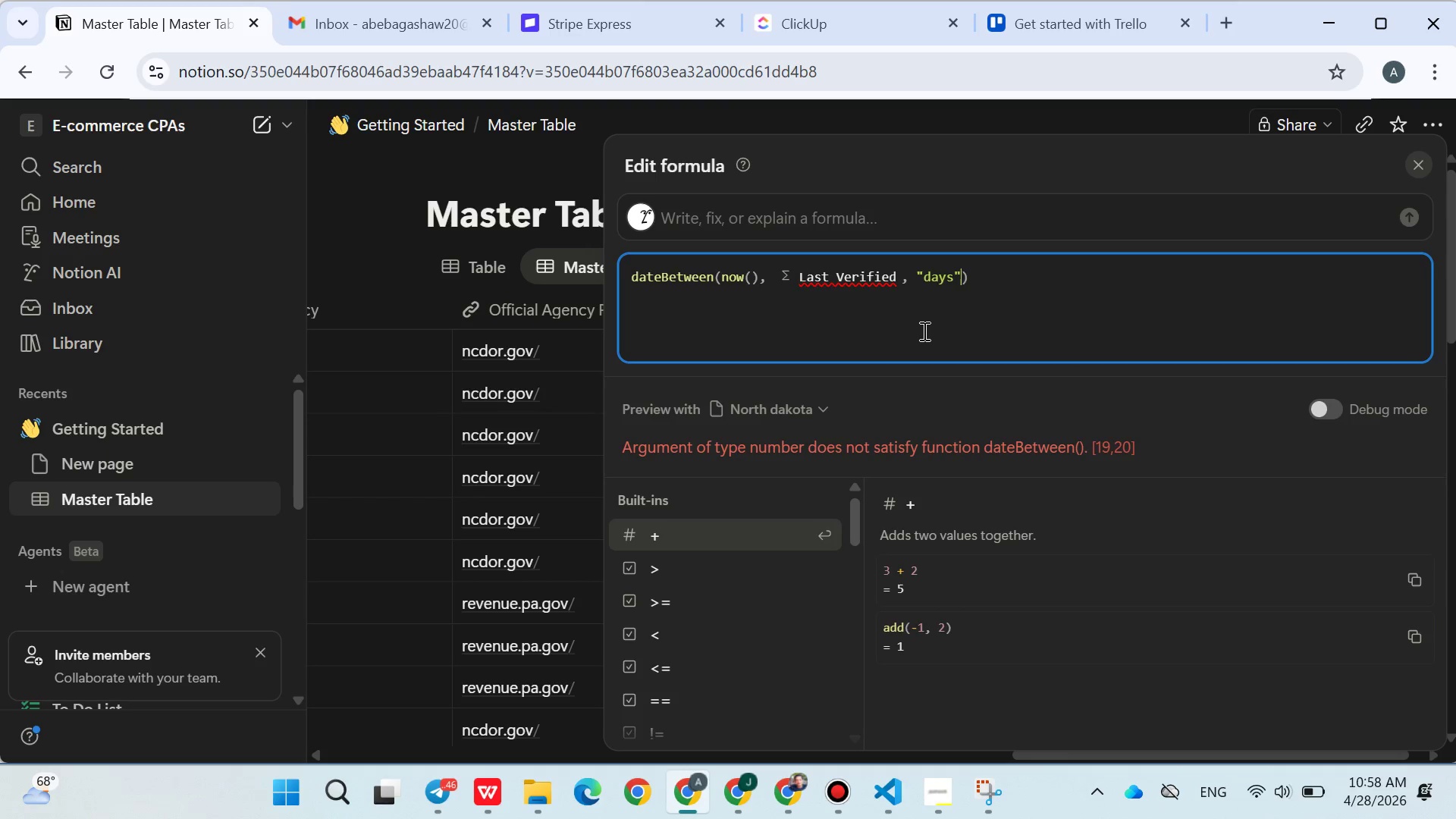 
key(ArrowLeft)
 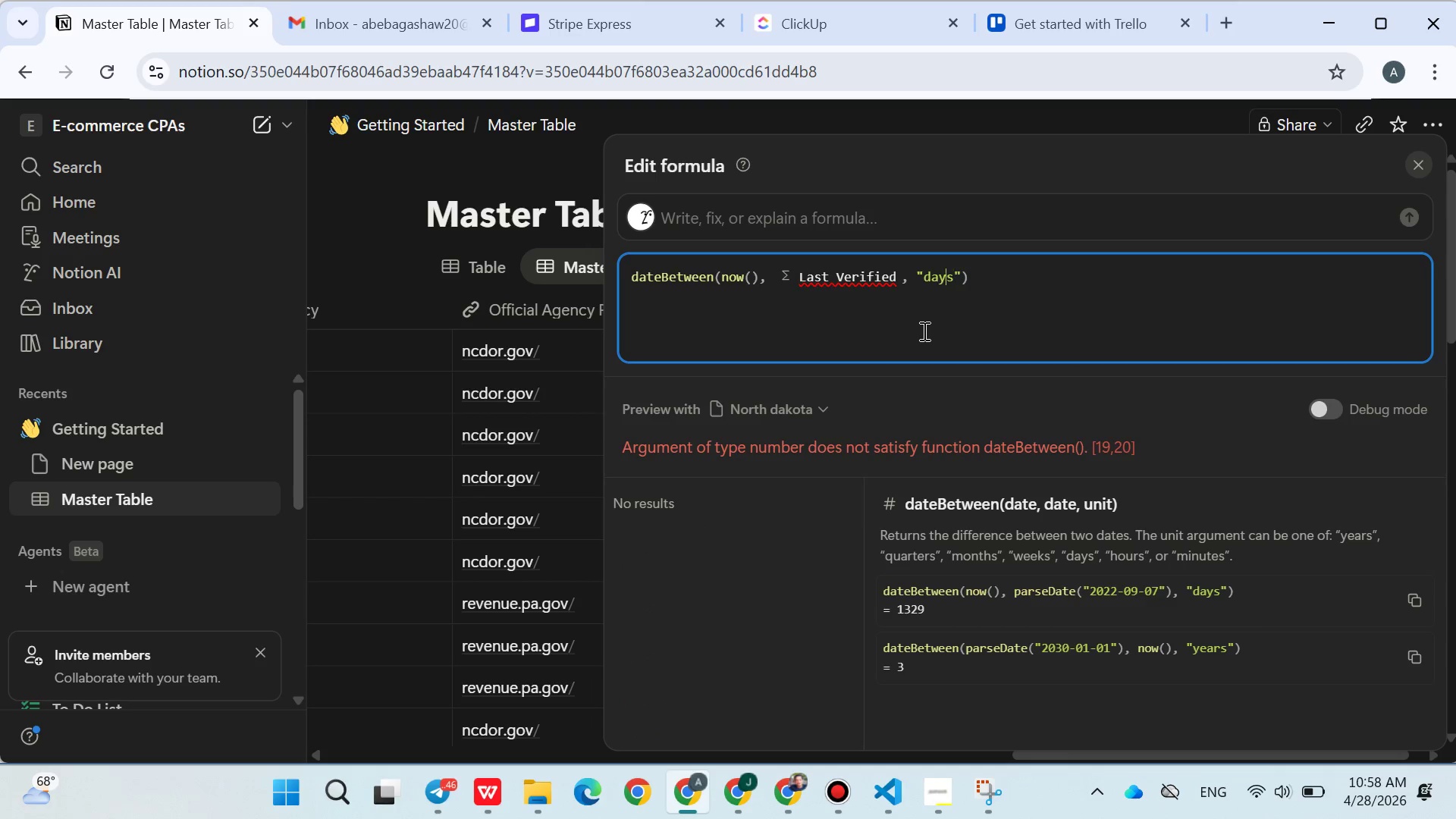 
key(ArrowLeft)
 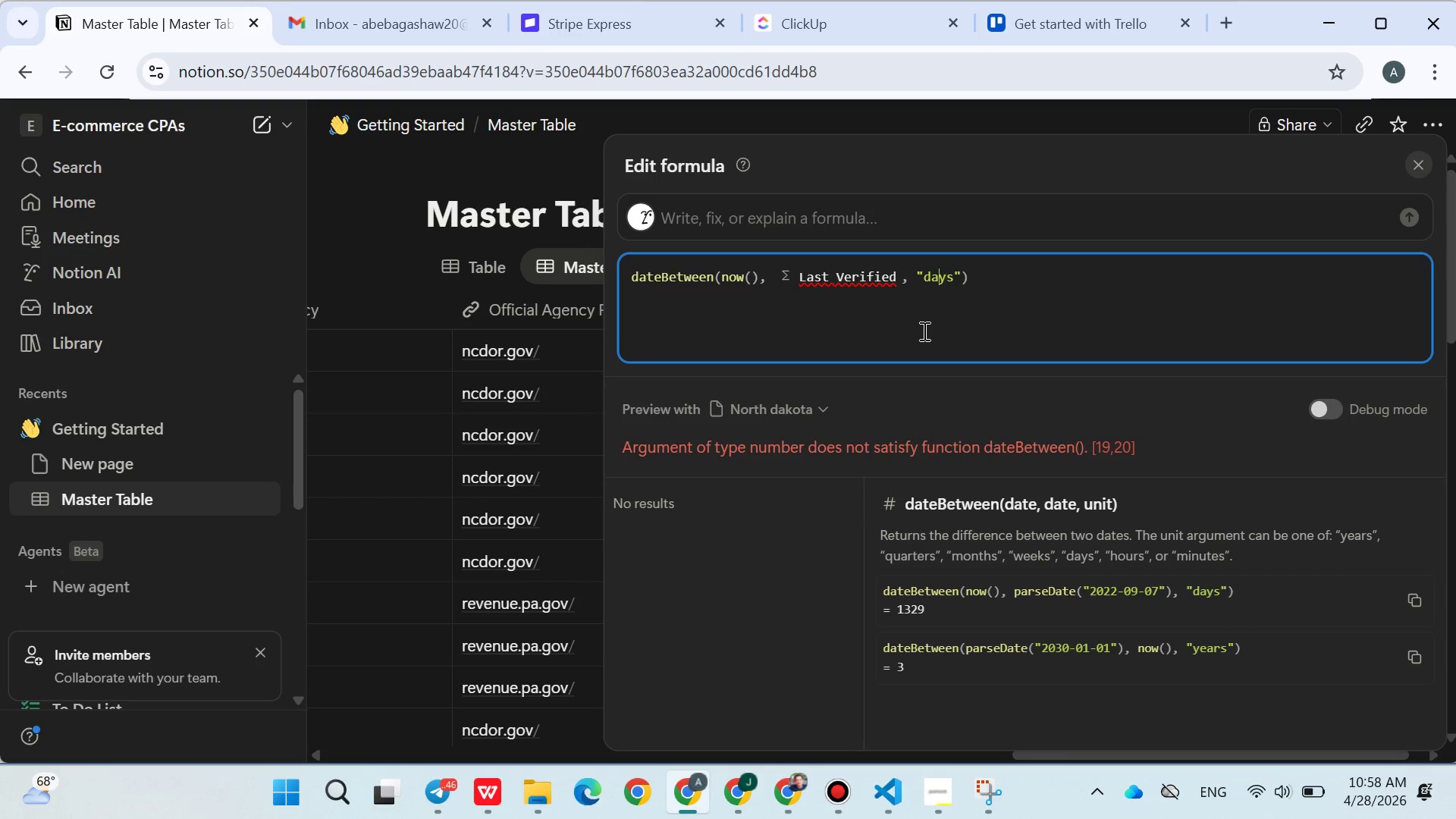 
key(ArrowLeft)
 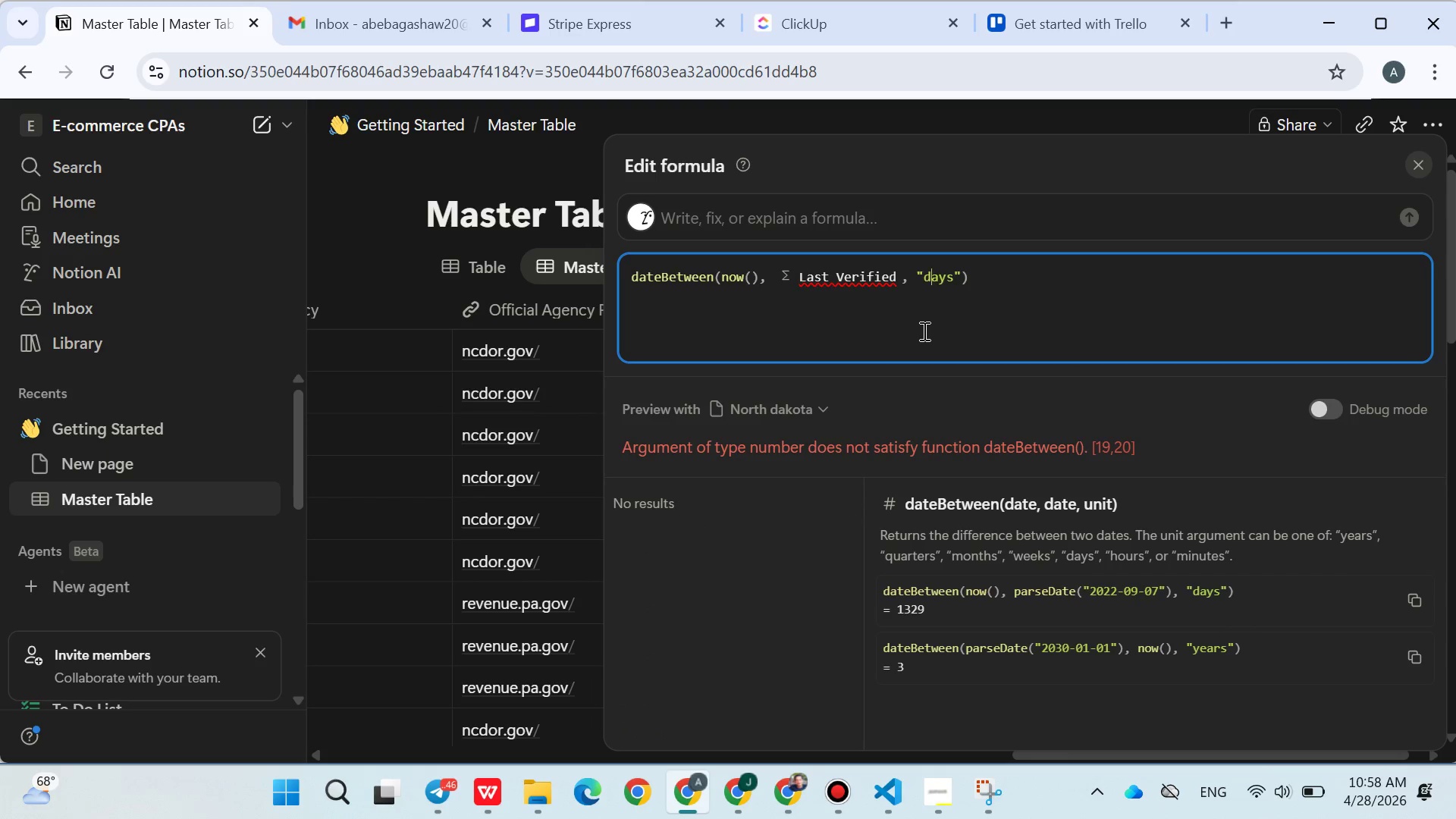 
key(ArrowLeft)
 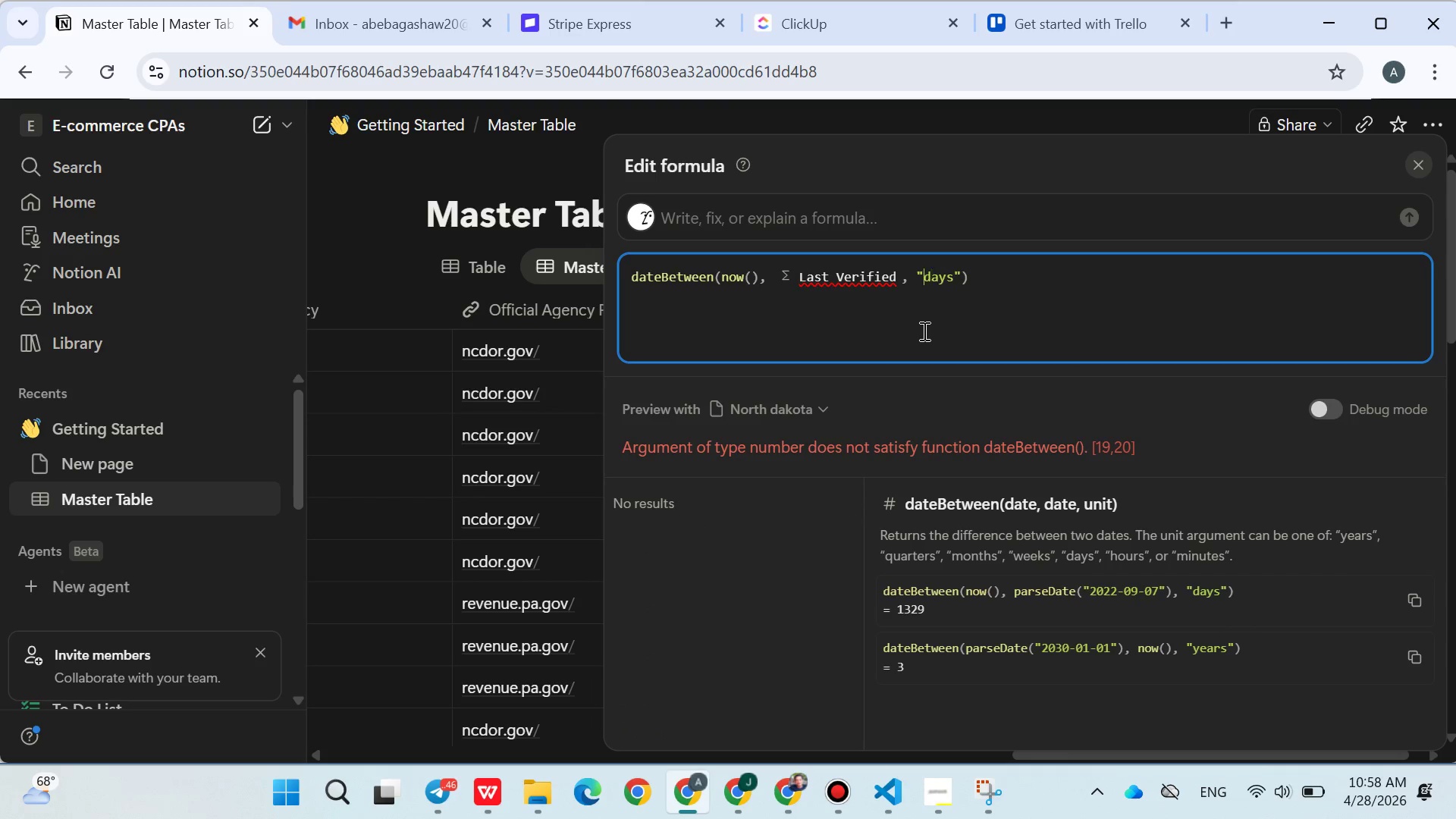 
key(ArrowLeft)
 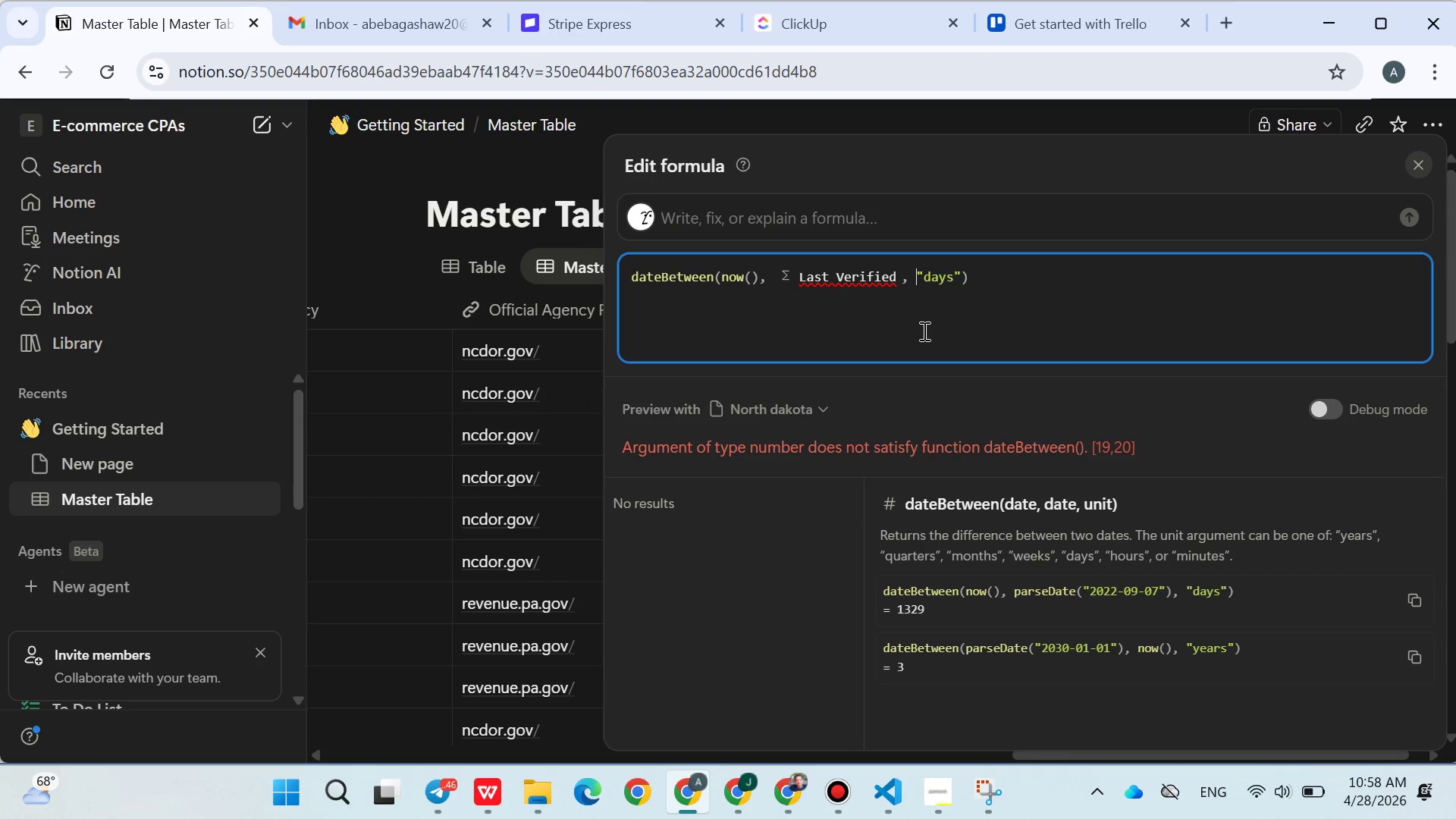 
key(ArrowLeft)
 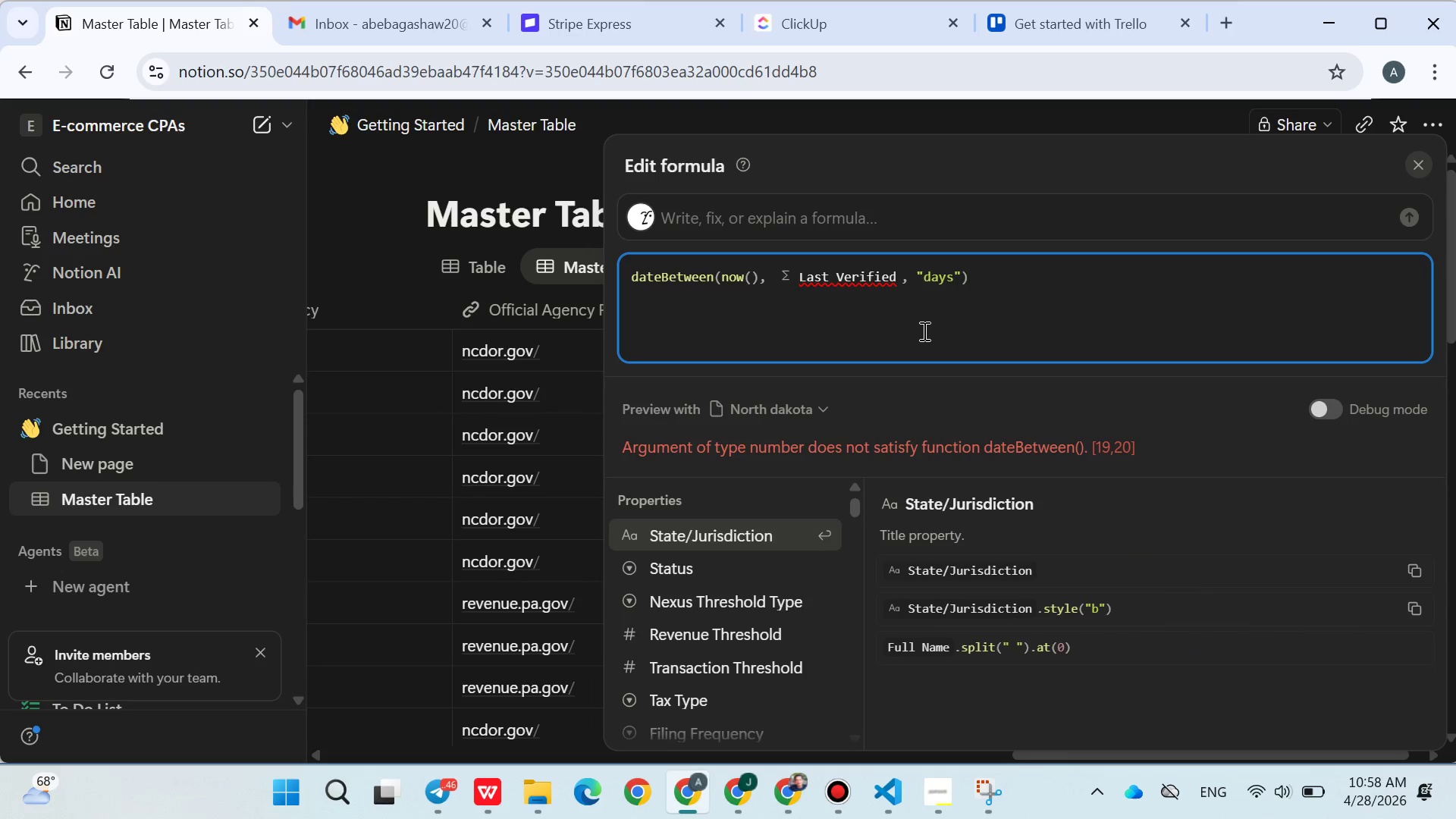 
key(Backspace)
 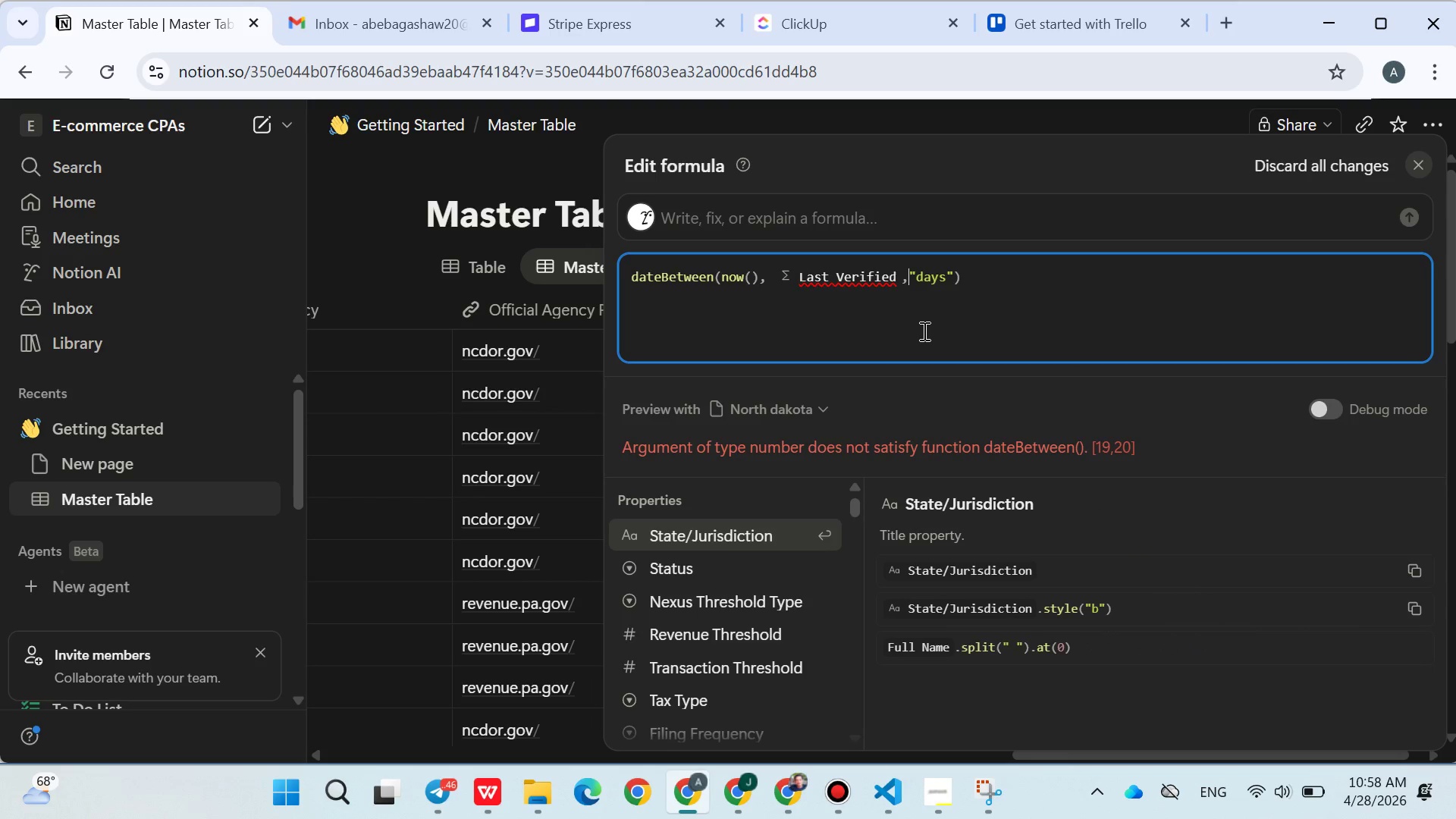 
key(ArrowLeft)
 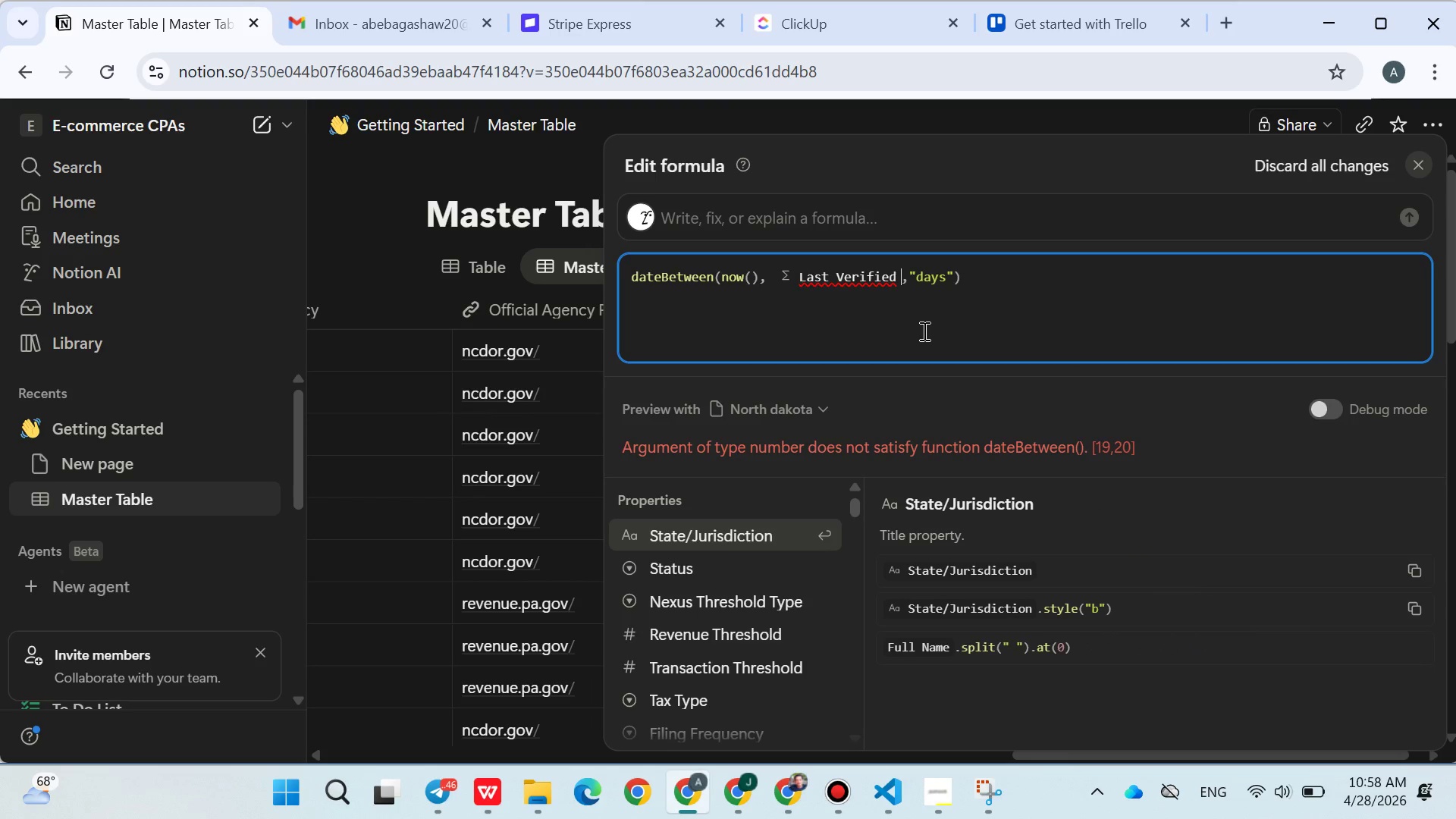 
key(ArrowLeft)
 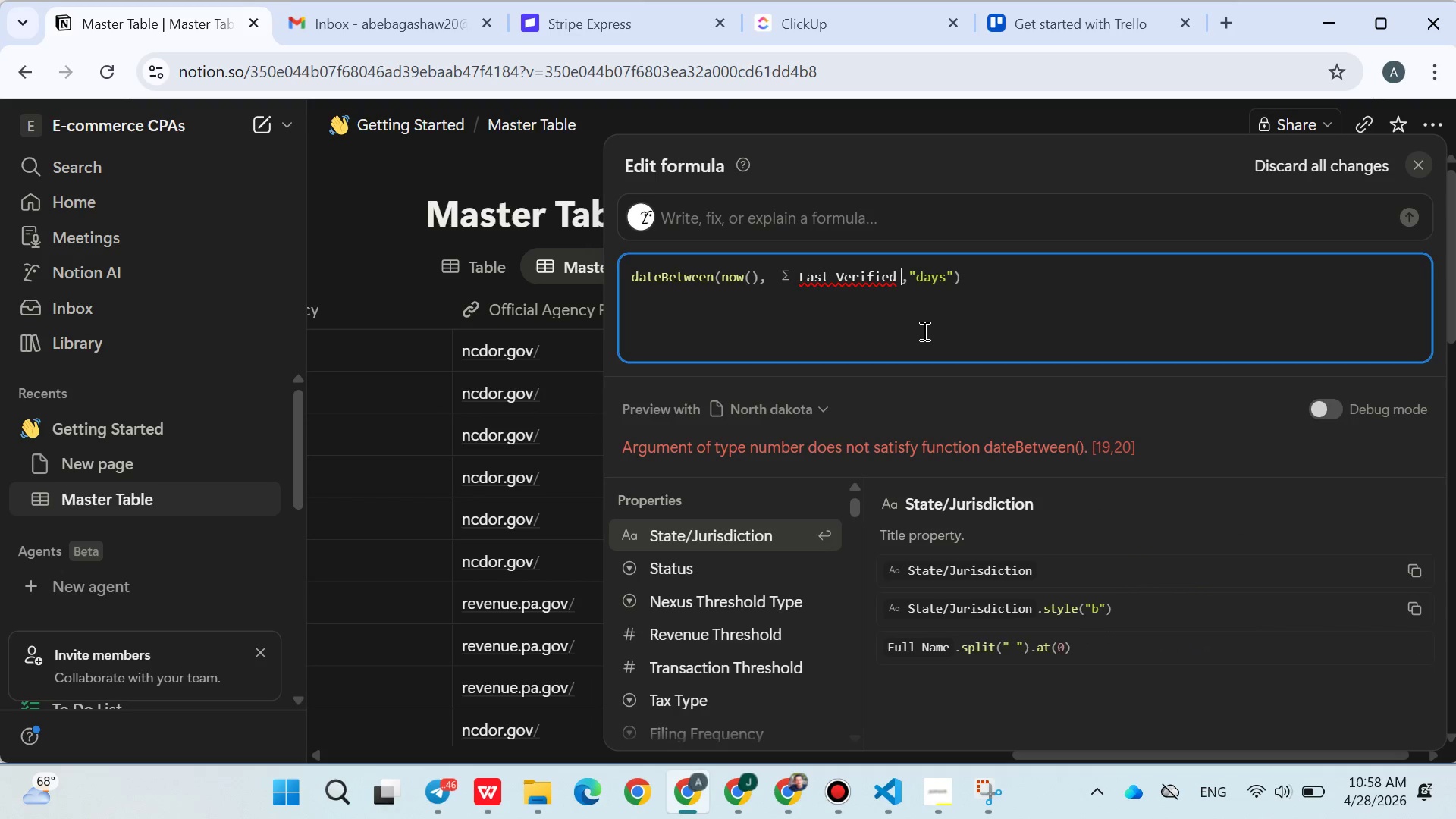 
key(ArrowLeft)
 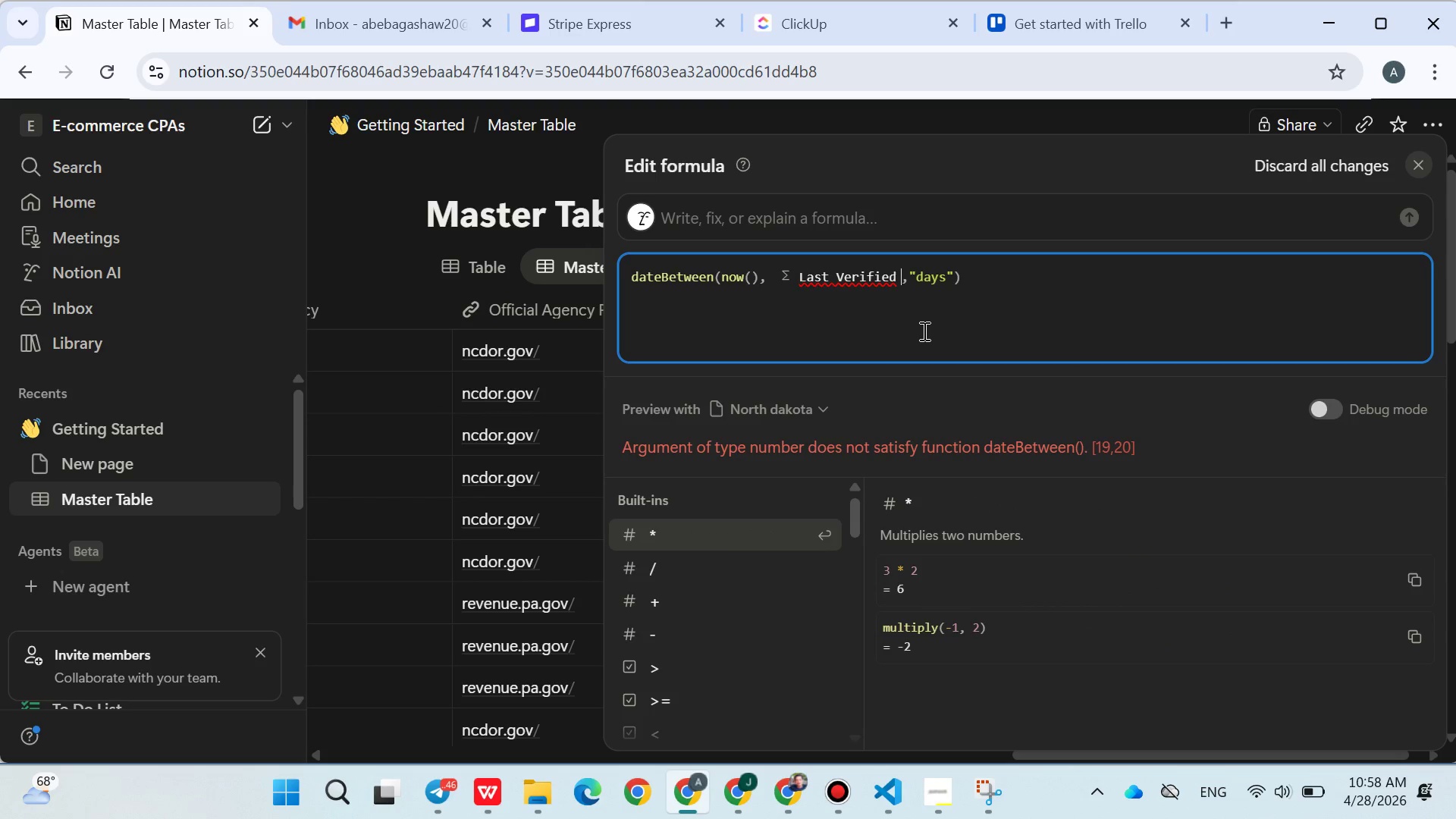 
key(ArrowLeft)
 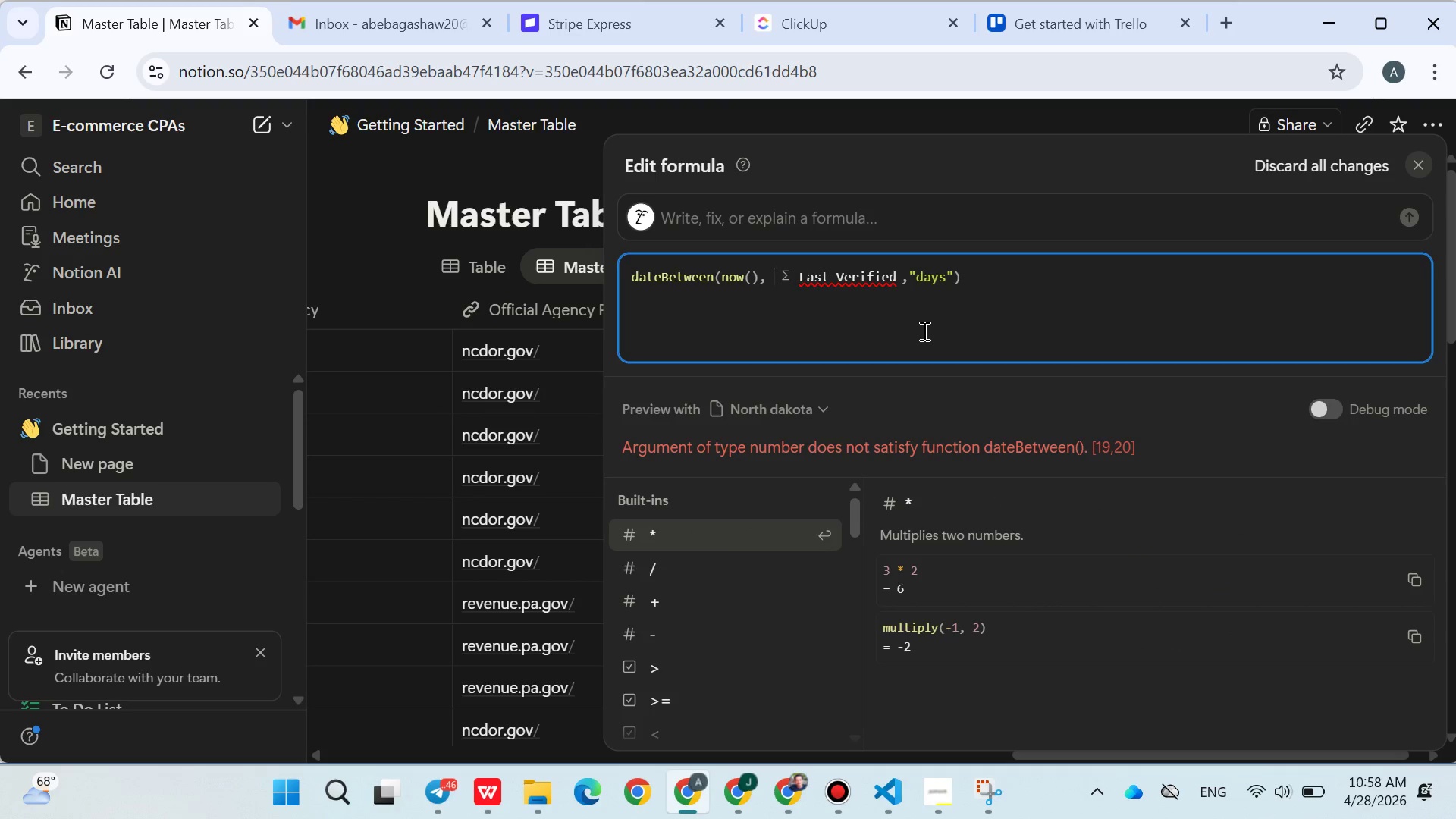 
key(ArrowLeft)
 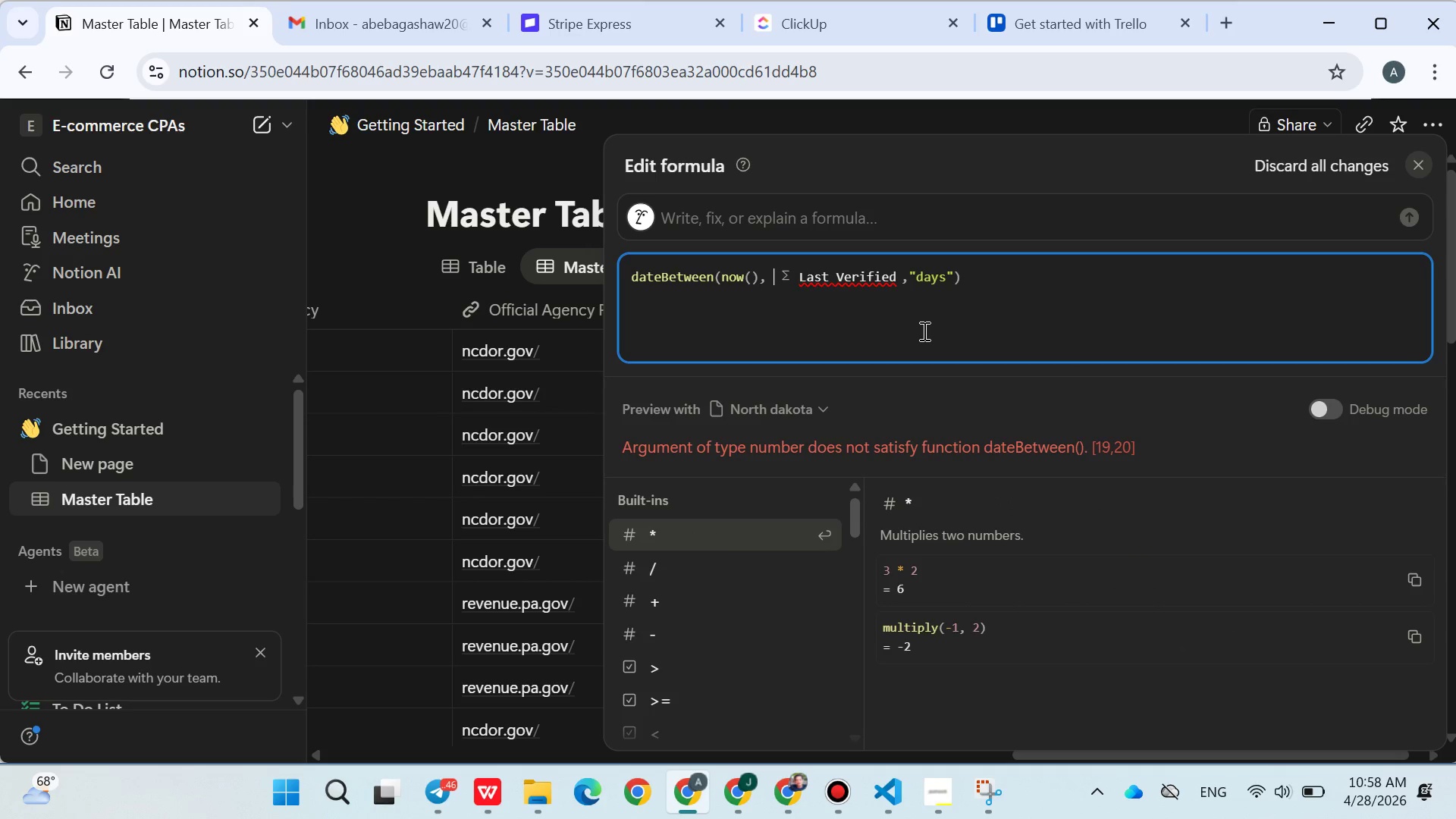 
key(ArrowLeft)
 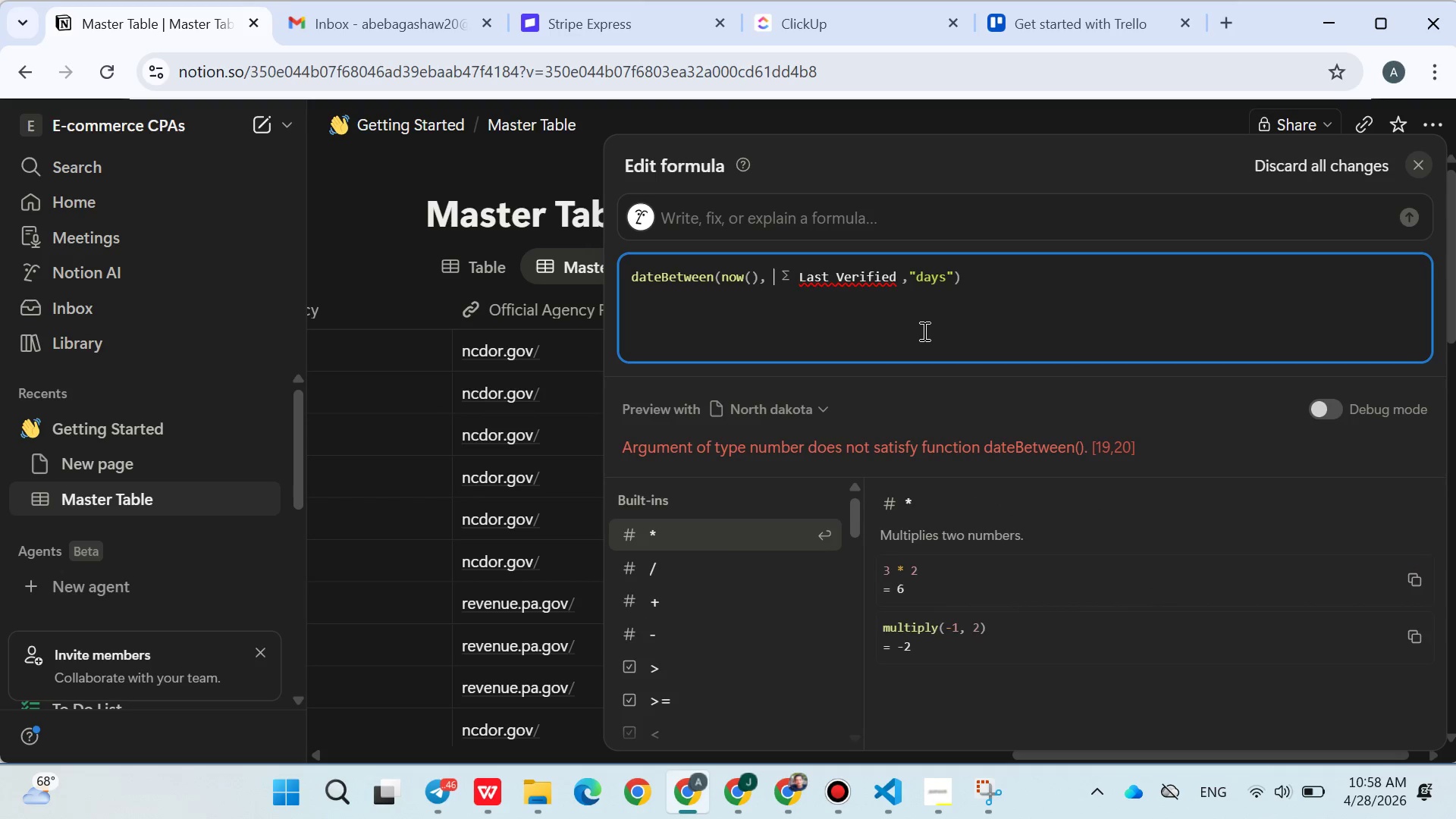 
key(ArrowLeft)
 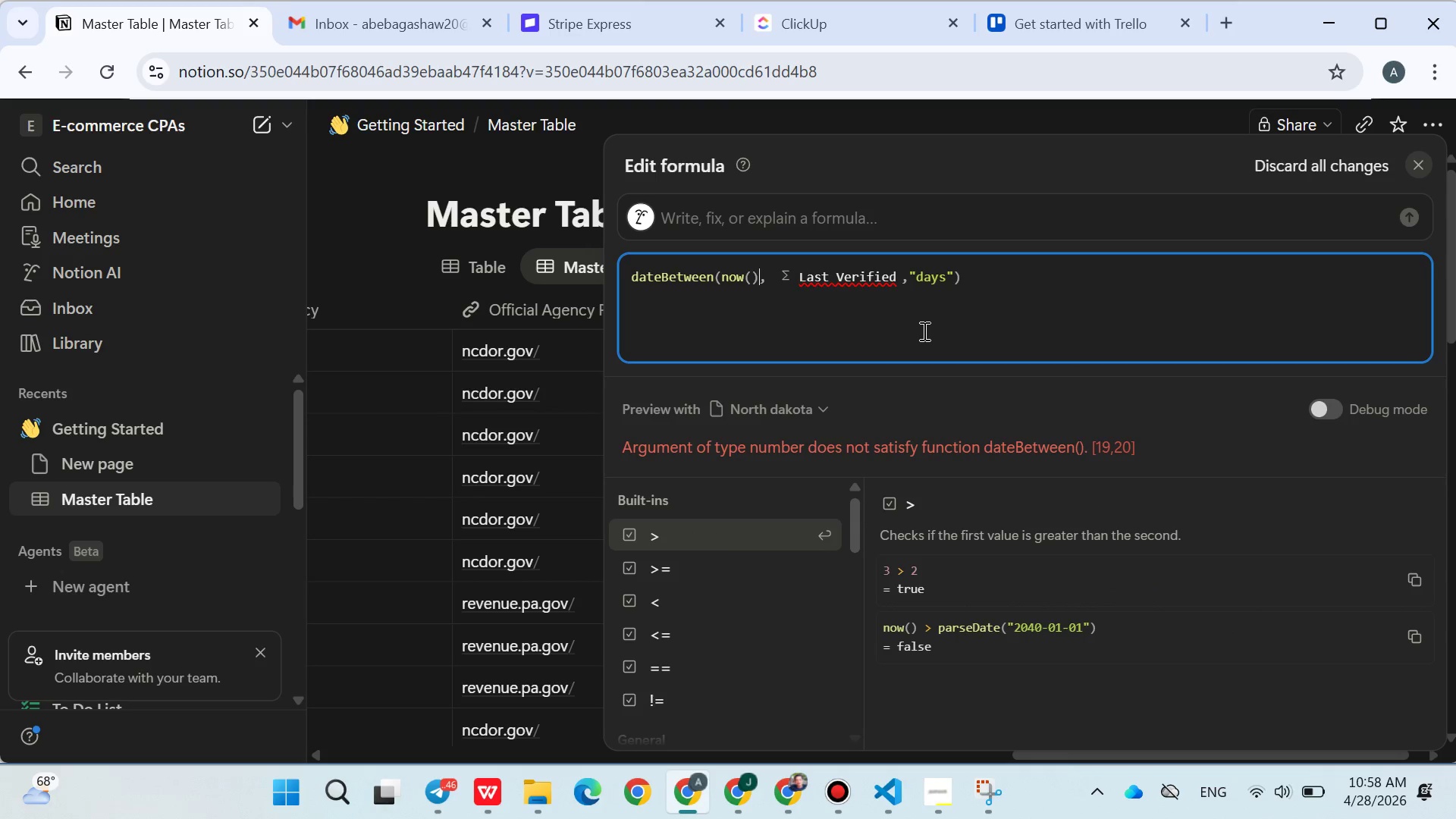 
key(ArrowRight)
 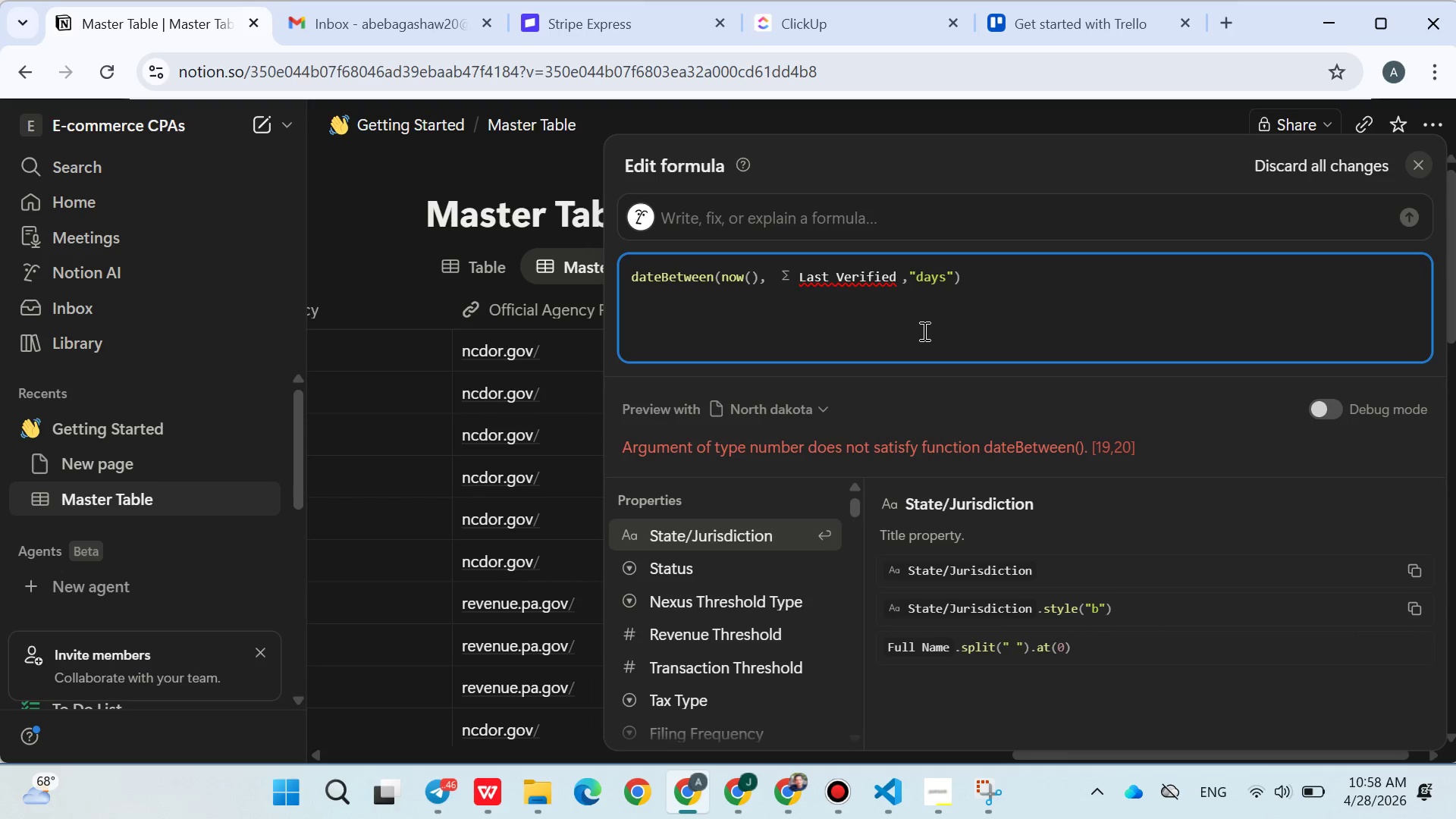 
key(ArrowRight)
 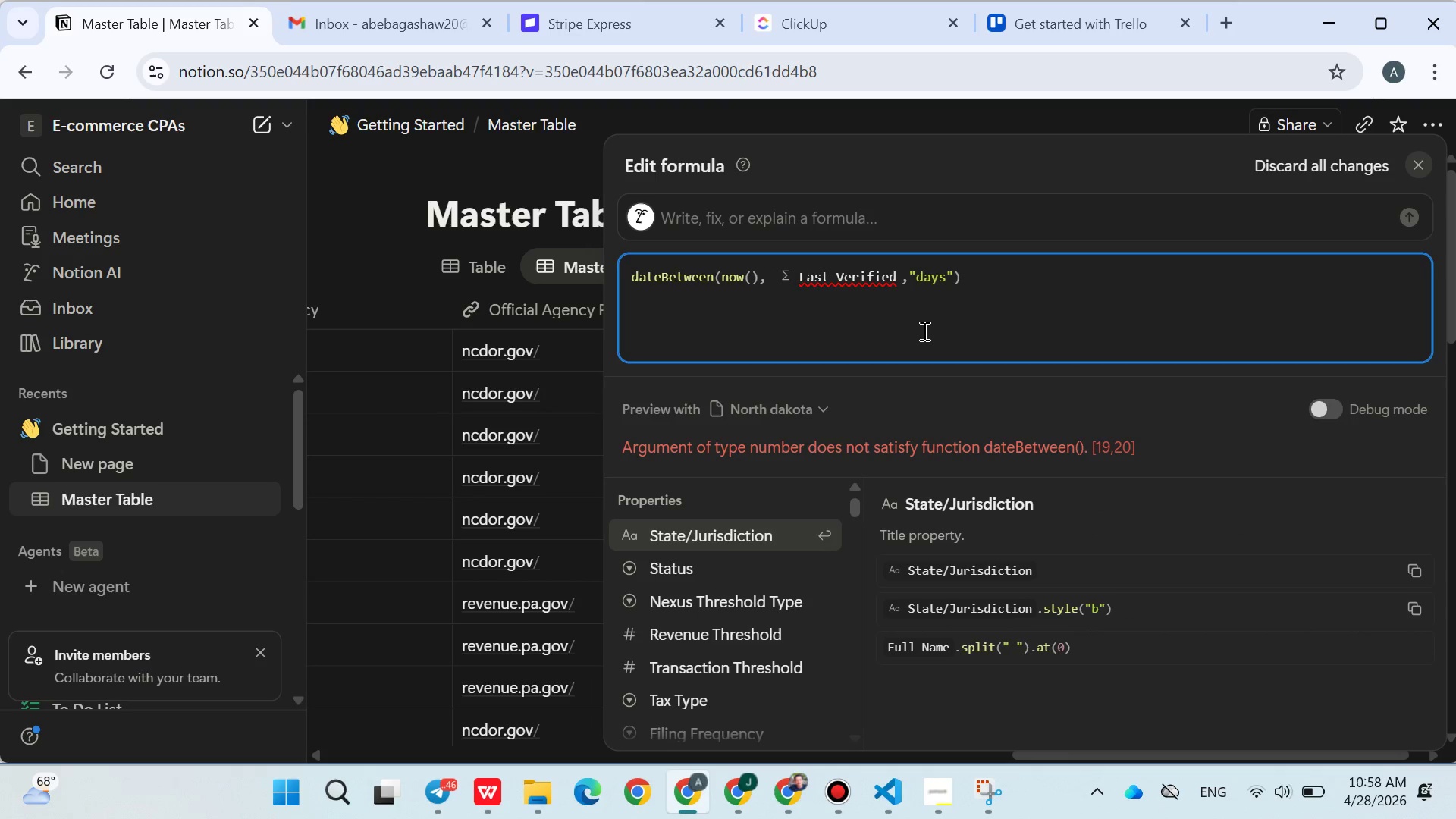 
key(Backspace)
 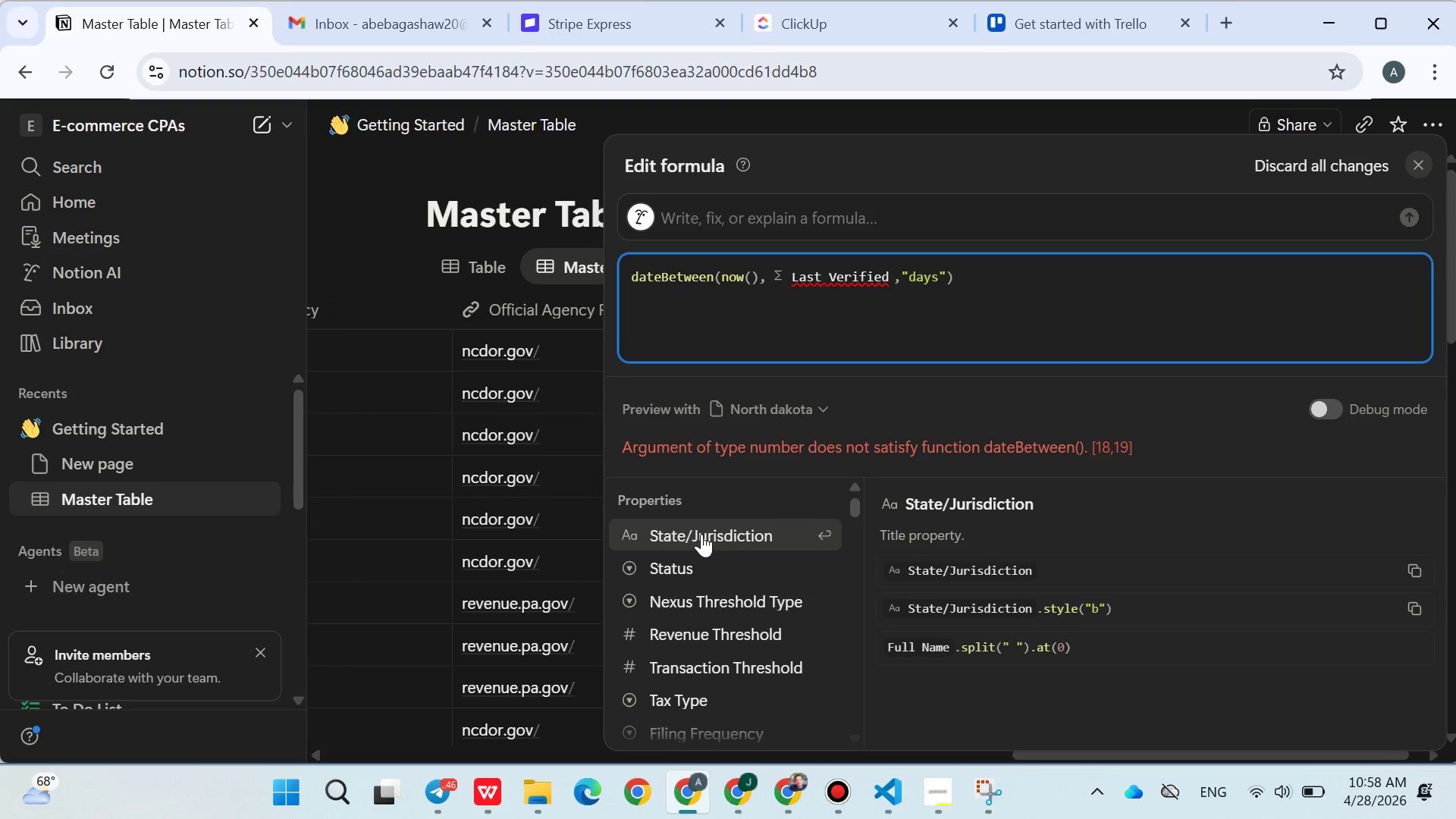 
mouse_move([692, 538])
 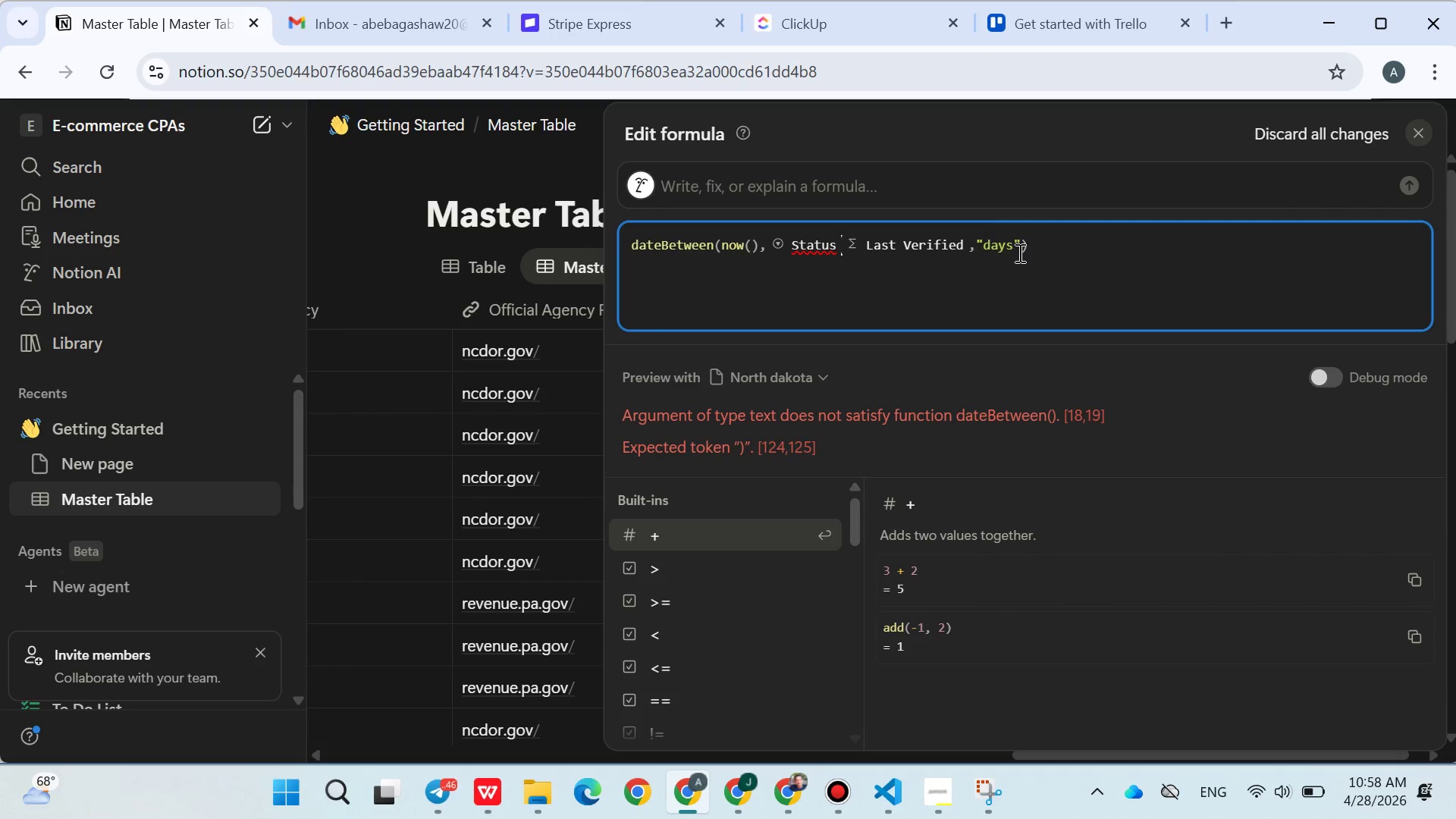 
left_click([1032, 253])
 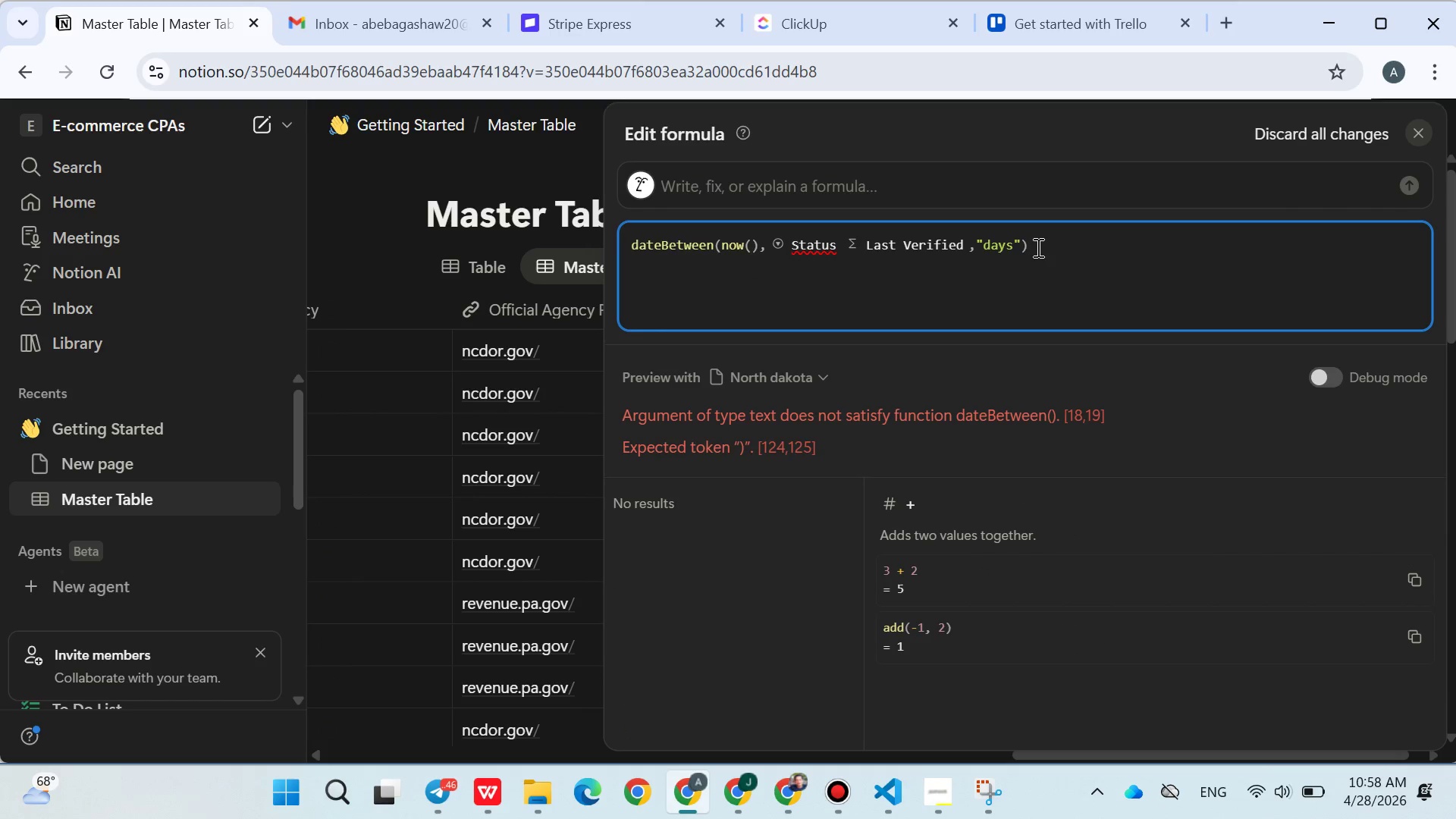 
left_click_drag(start_coordinate=[1037, 246], to_coordinate=[585, 246])
 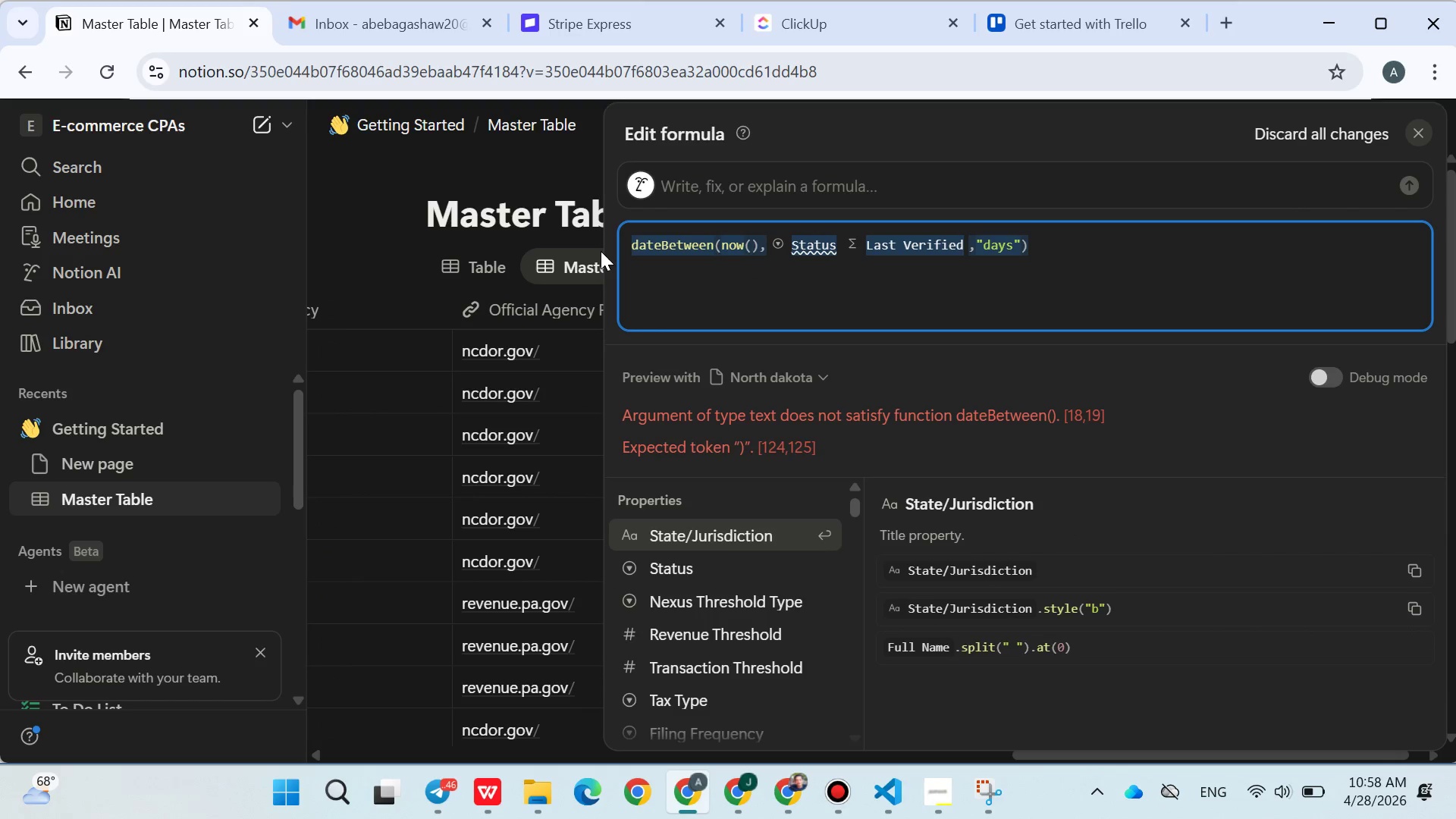 
type(ig)
key(Backspace)
type(f())
 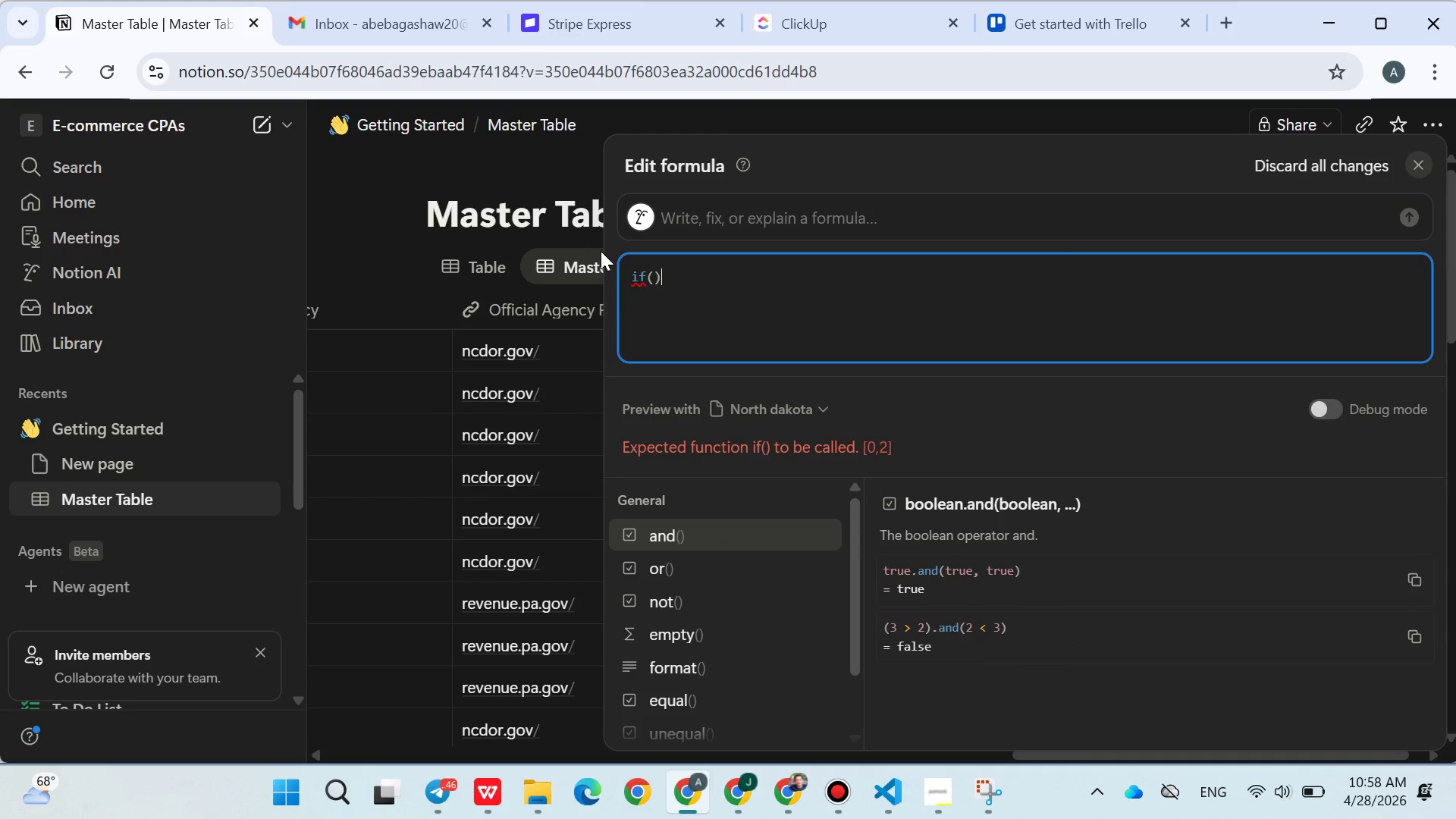 
key(ArrowLeft)
 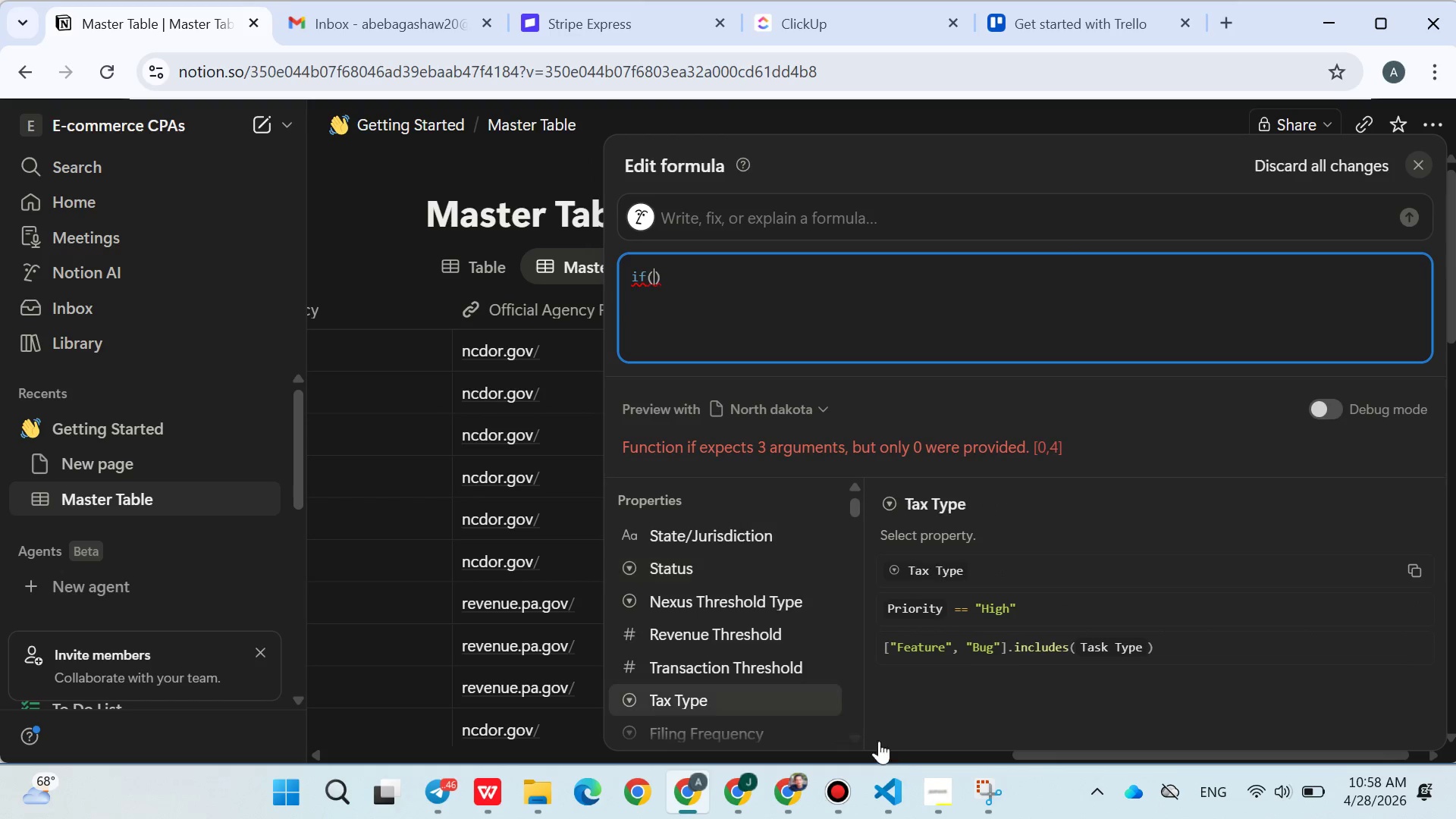 
left_click([949, 789])